 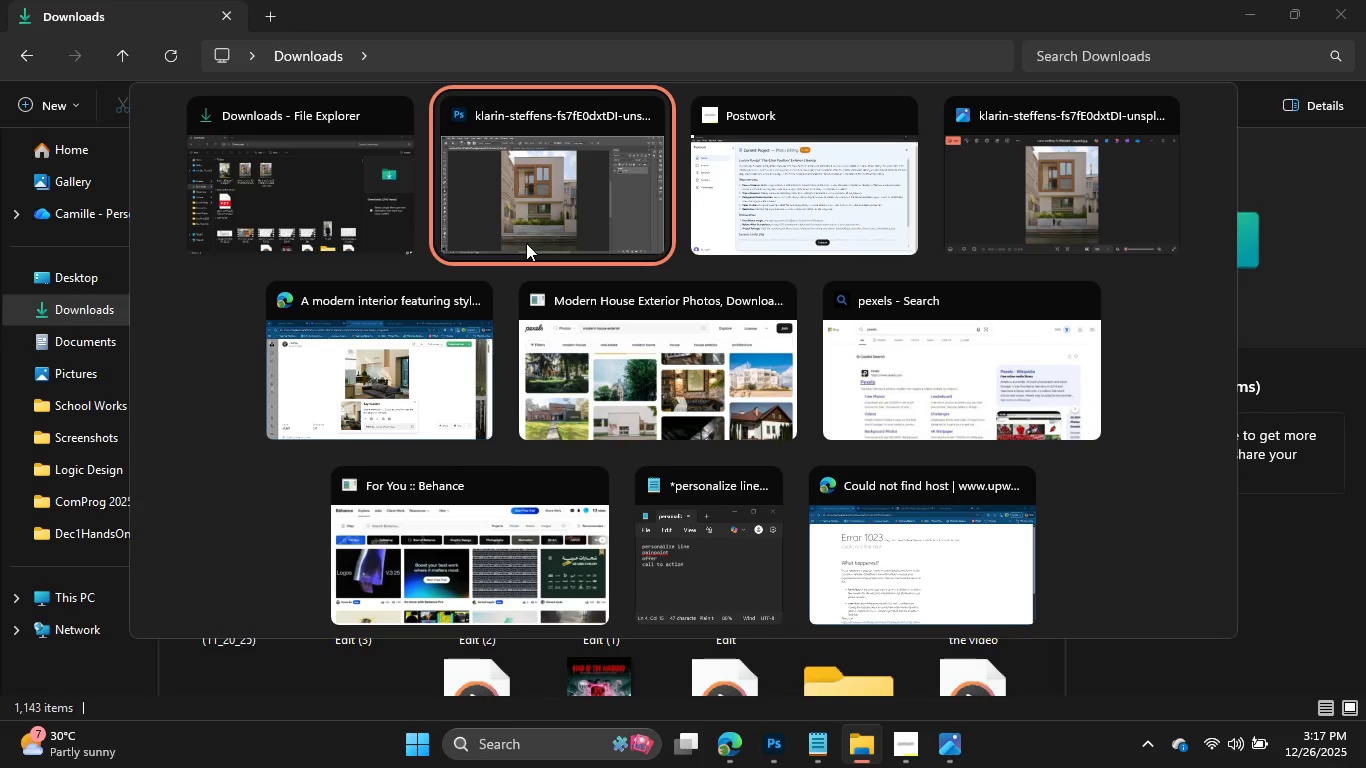 
left_click([42, 0])
 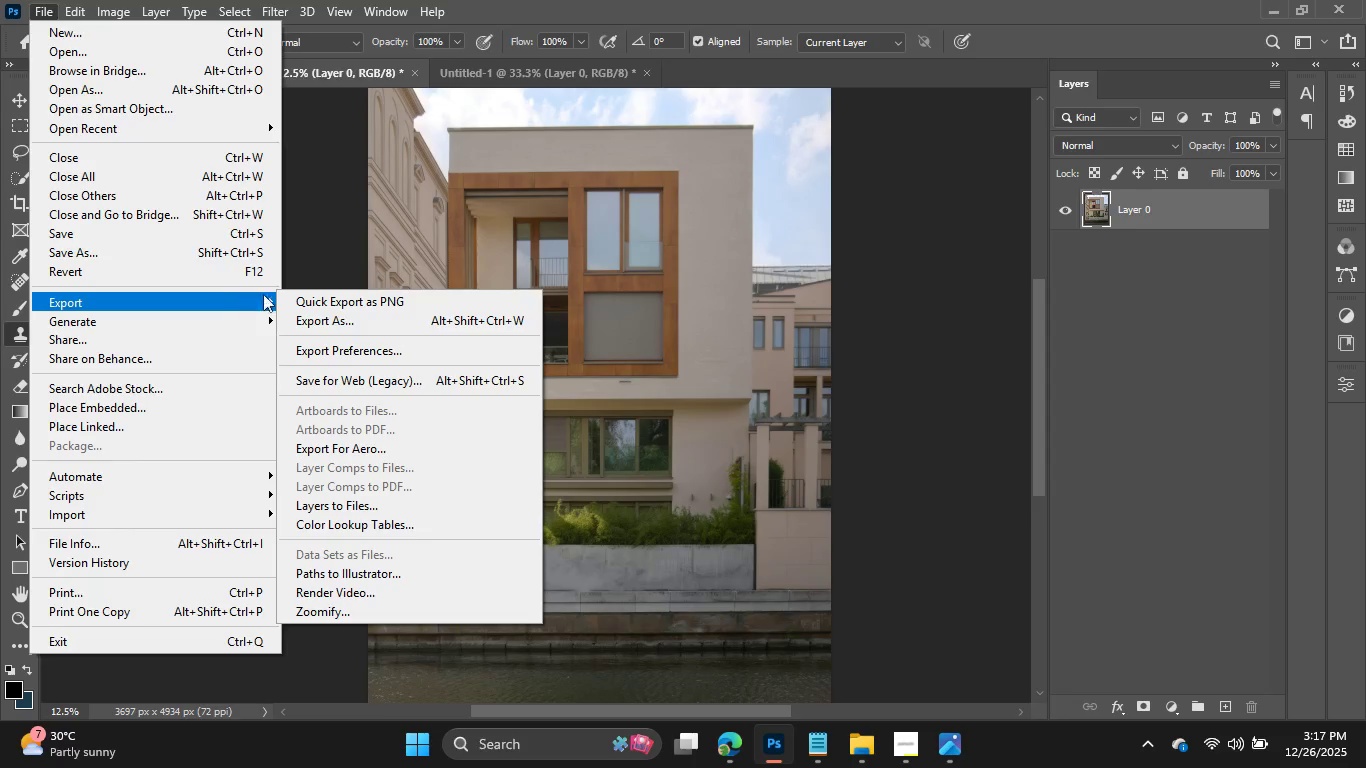 
left_click([330, 318])
 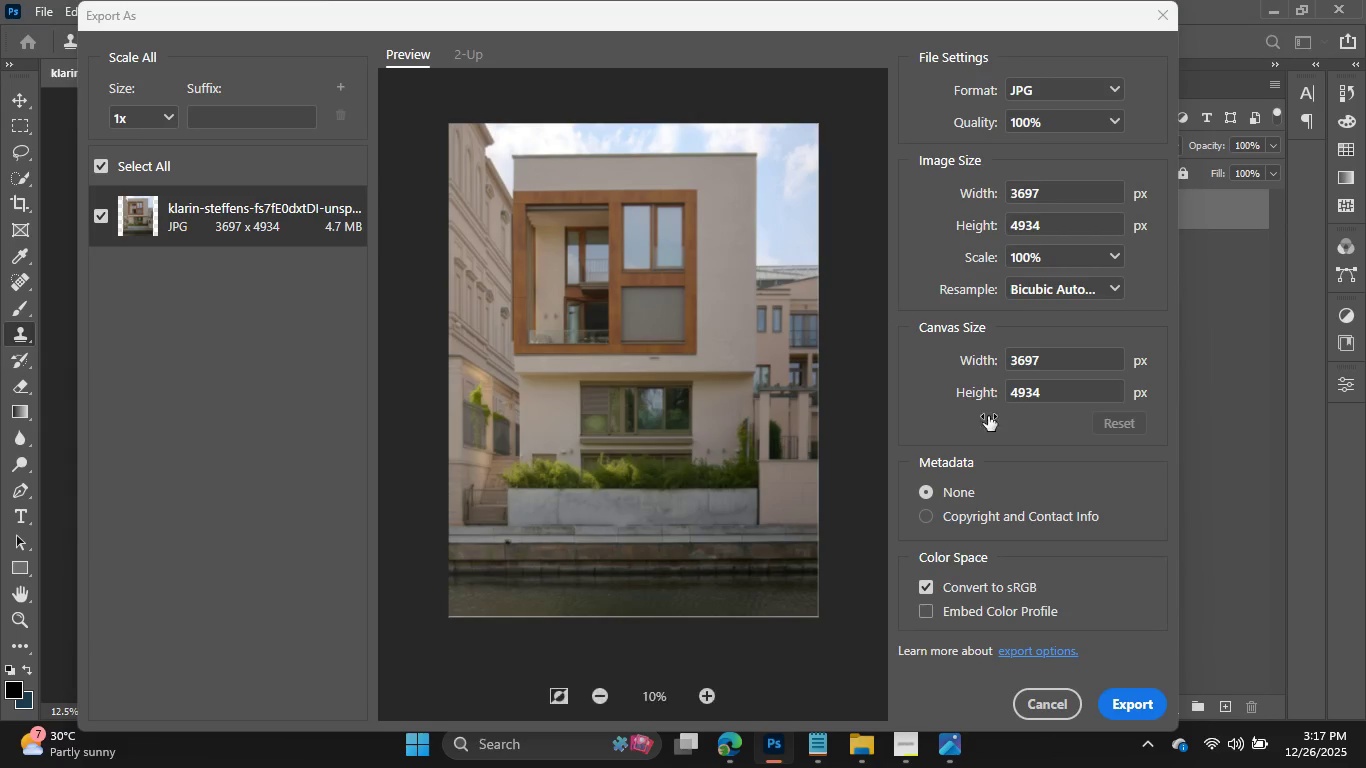 
wait(5.38)
 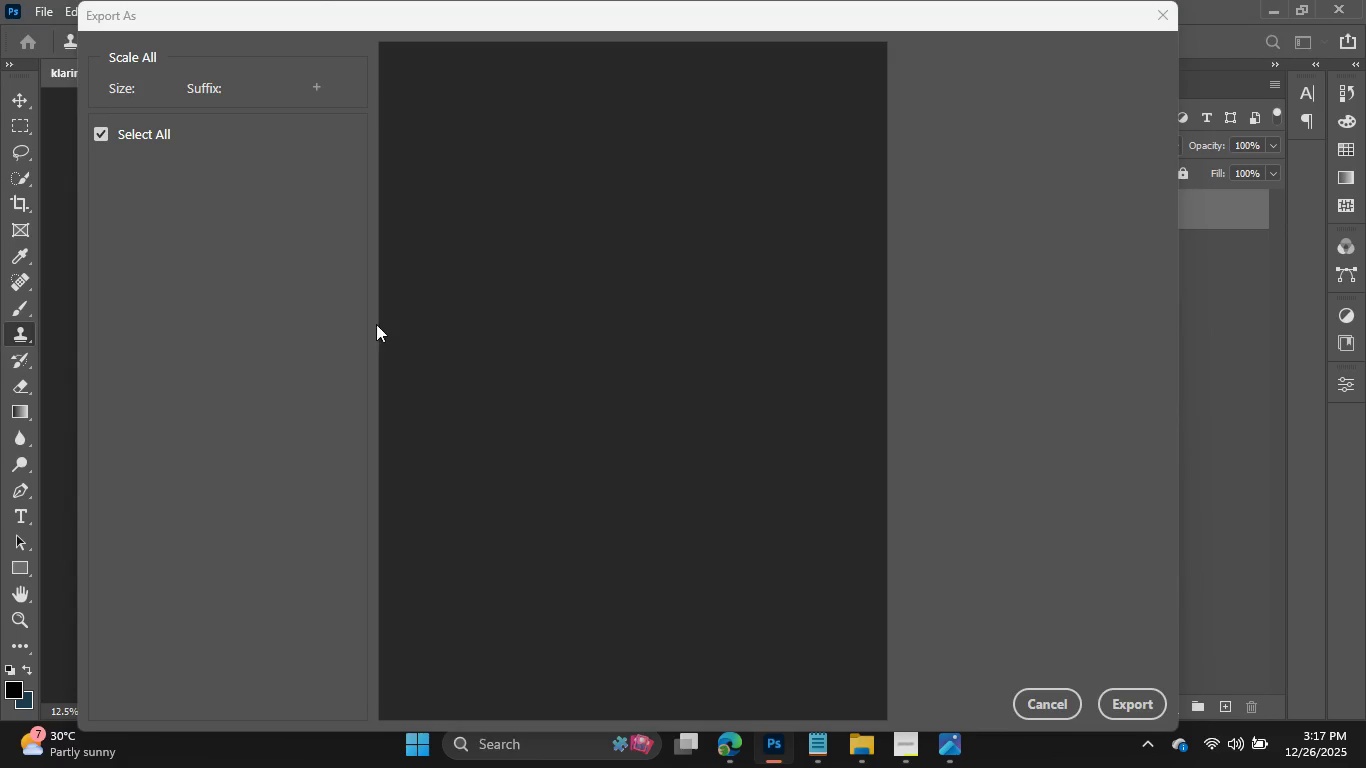 
left_click([1133, 703])
 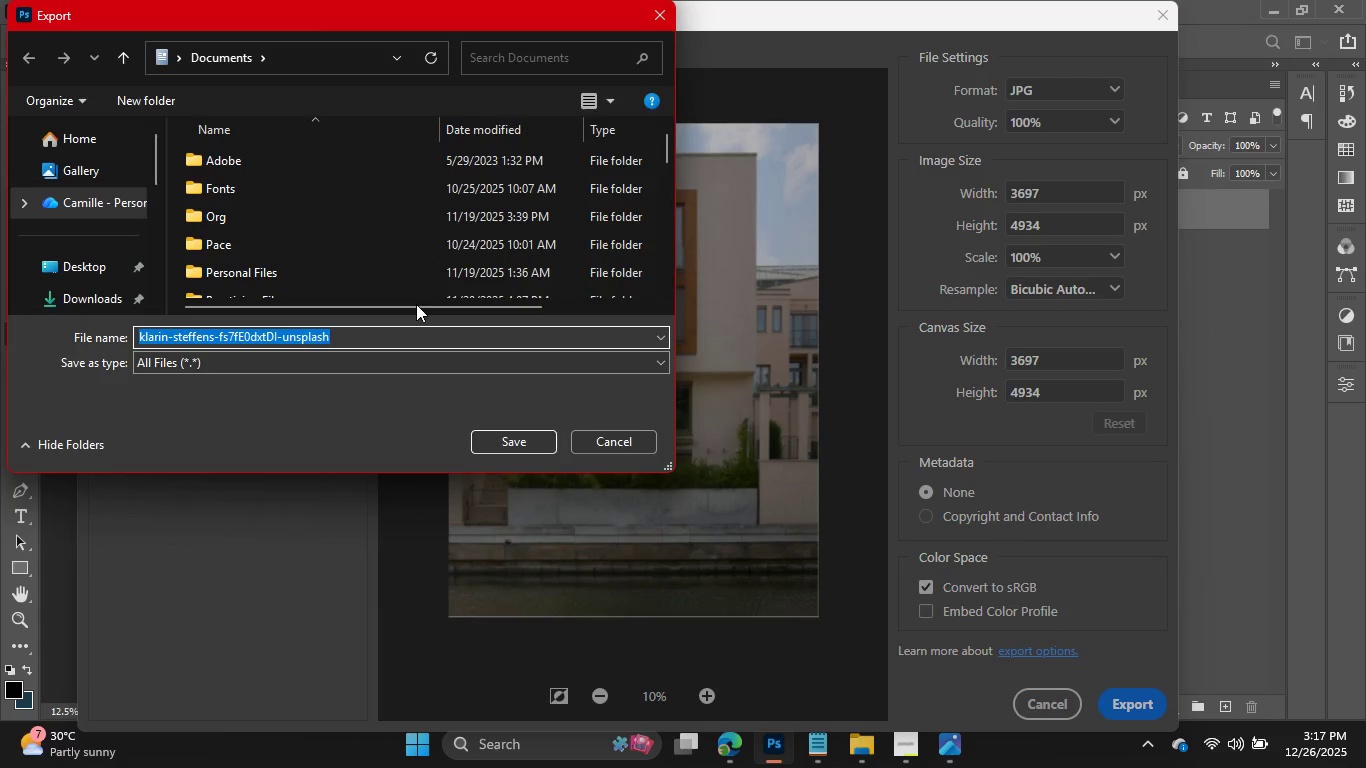 
scroll: coordinate [395, 235], scroll_direction: down, amount: 15.0
 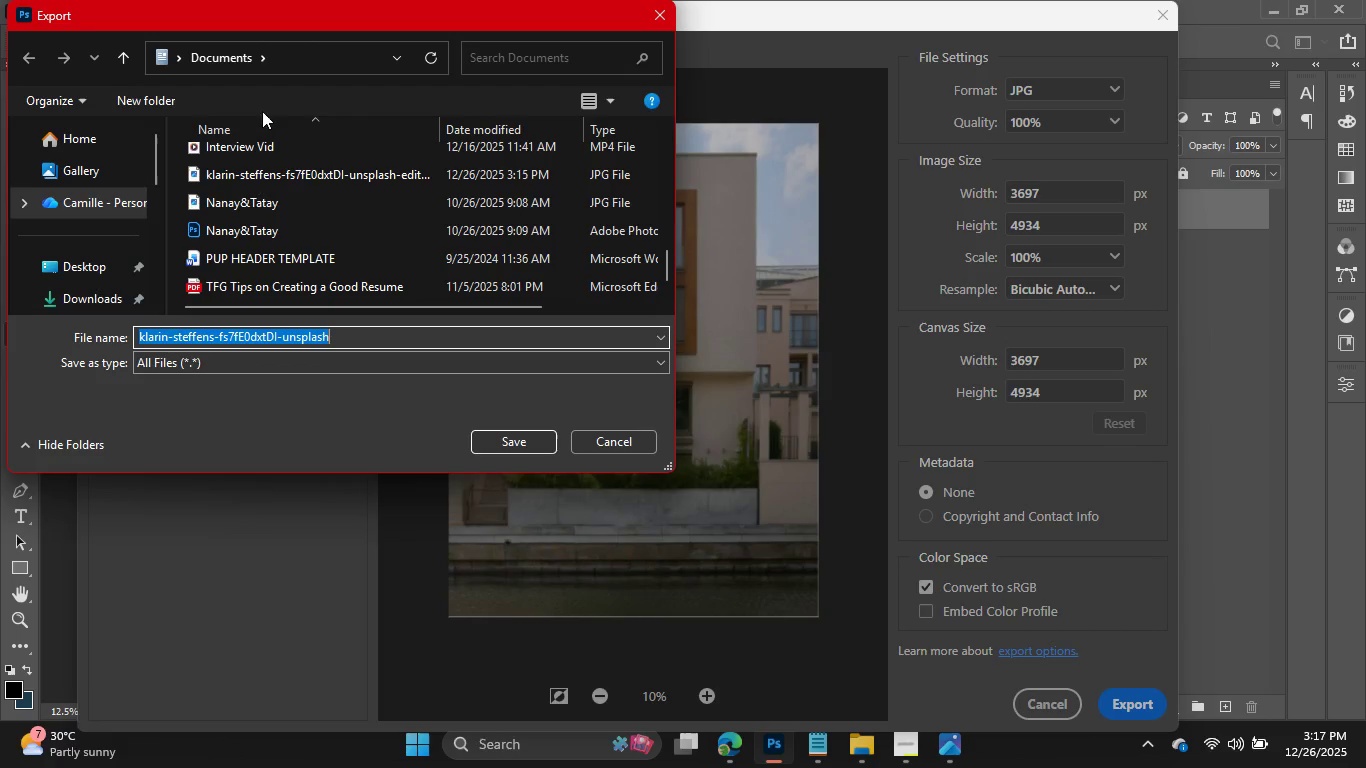 
left_click([102, 288])
 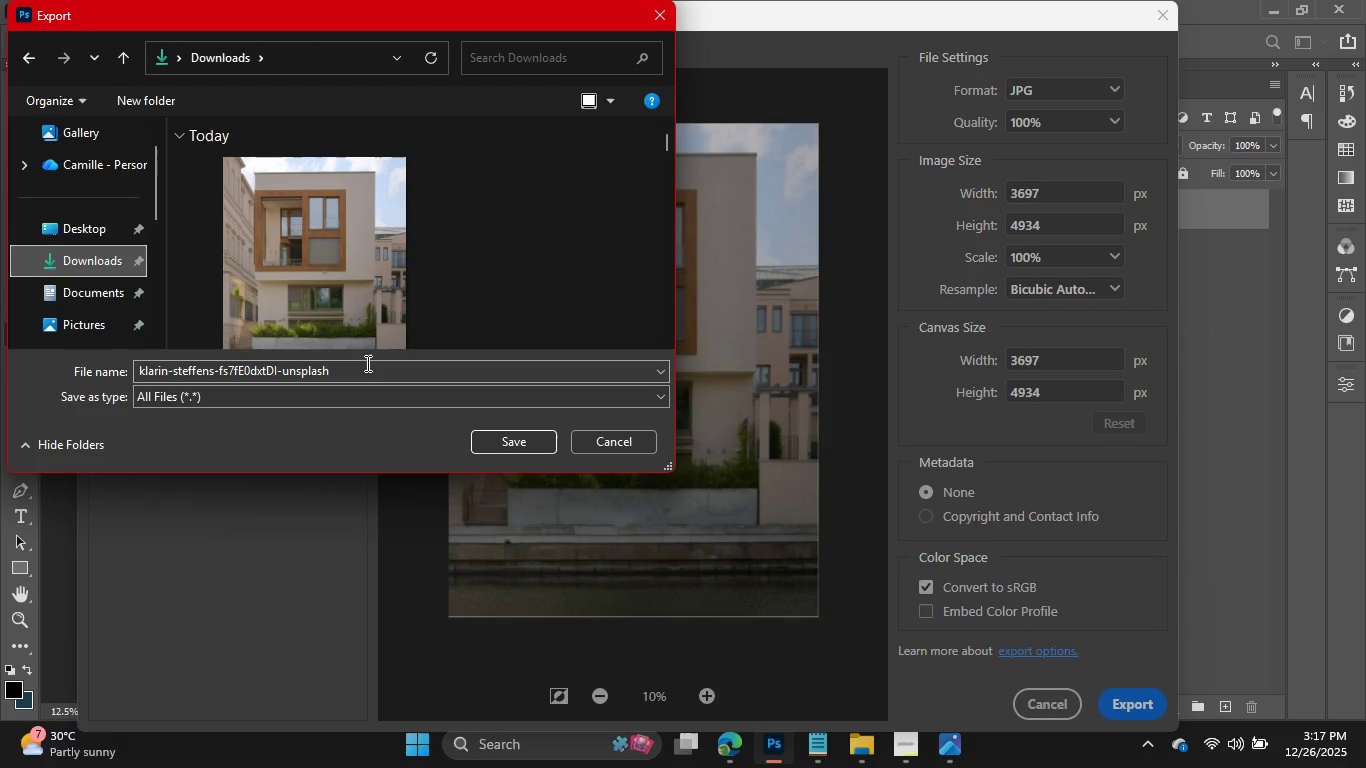 
left_click([366, 366])
 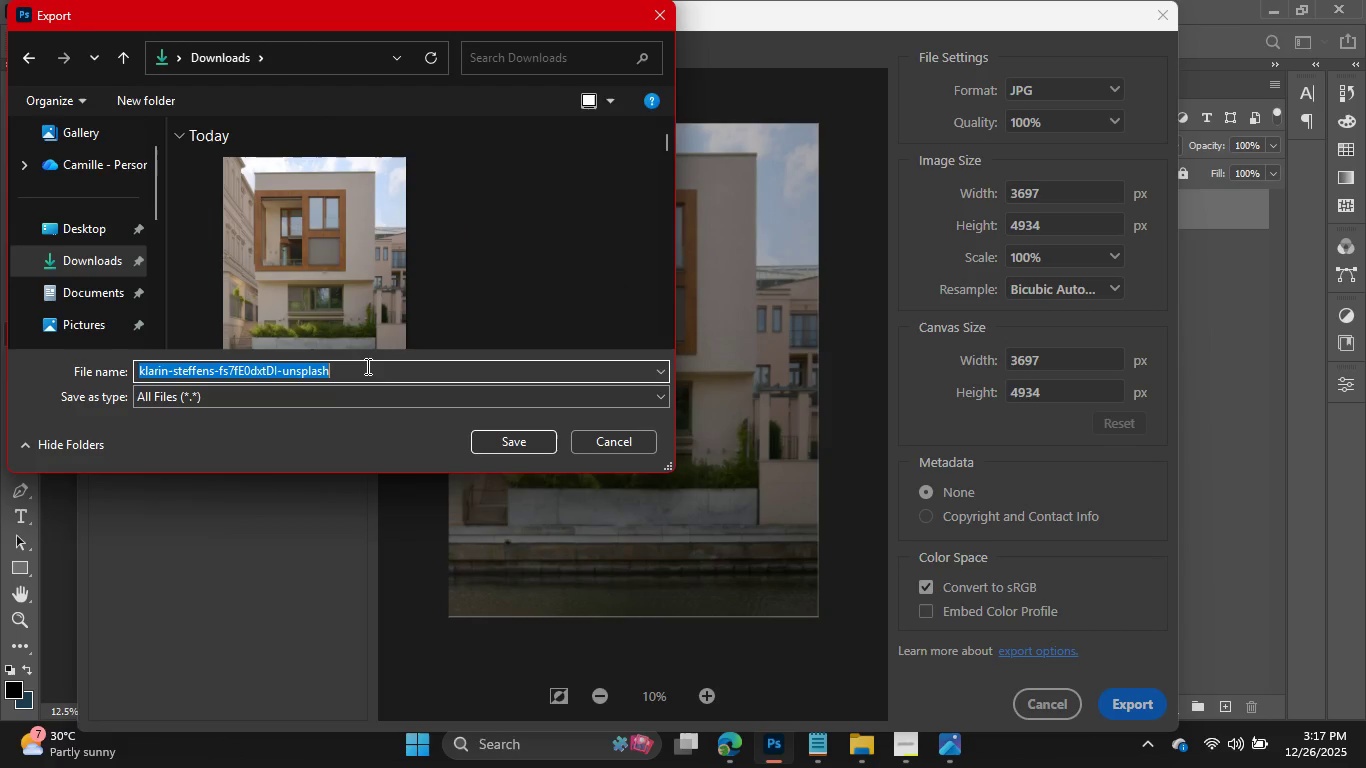 
left_click([366, 366])
 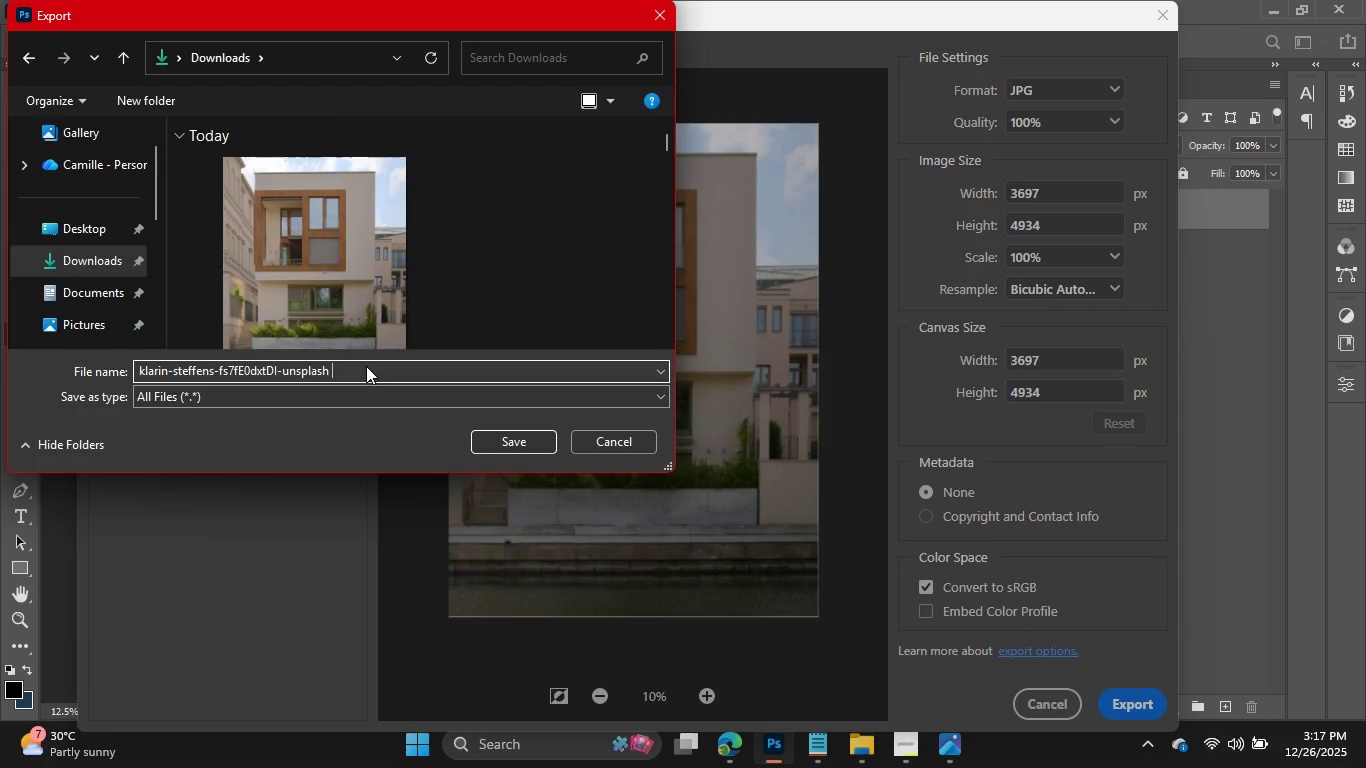 
type( jpg )
 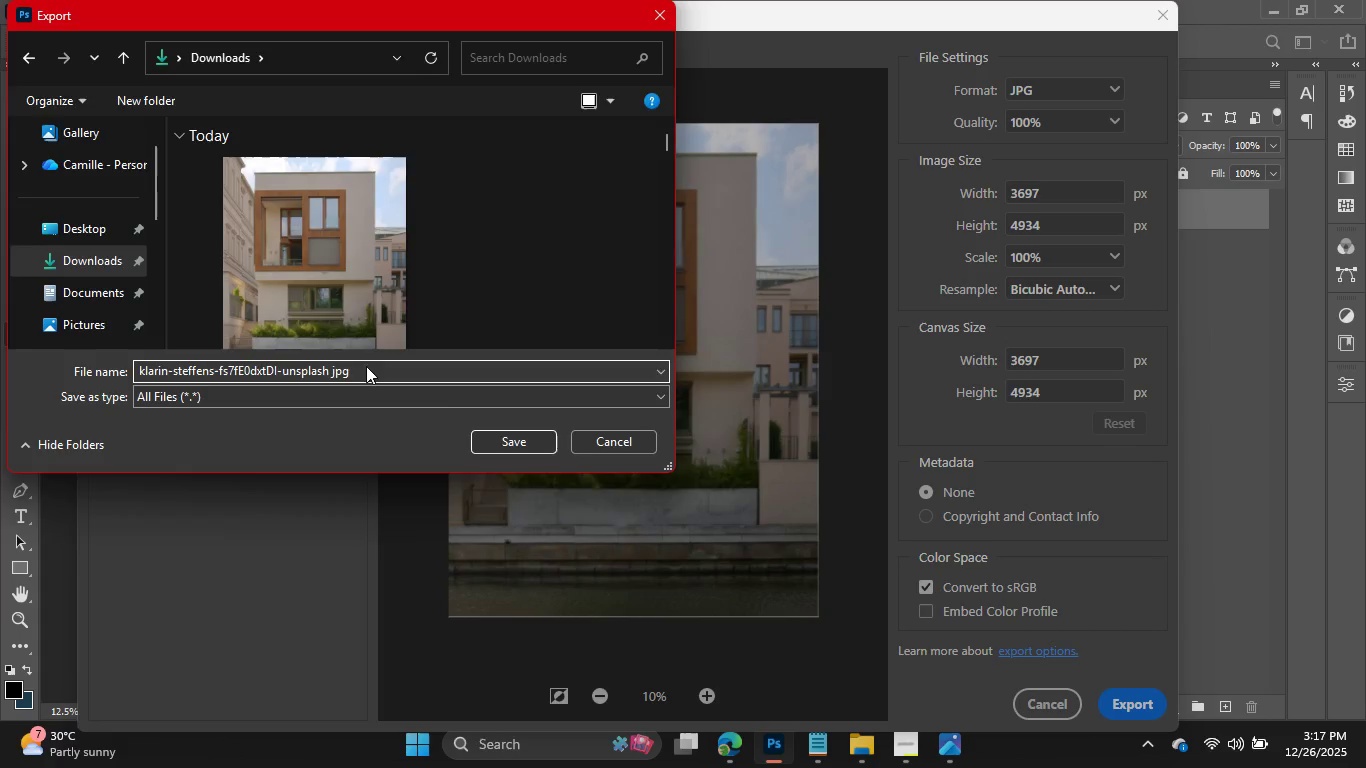 
key(Enter)
 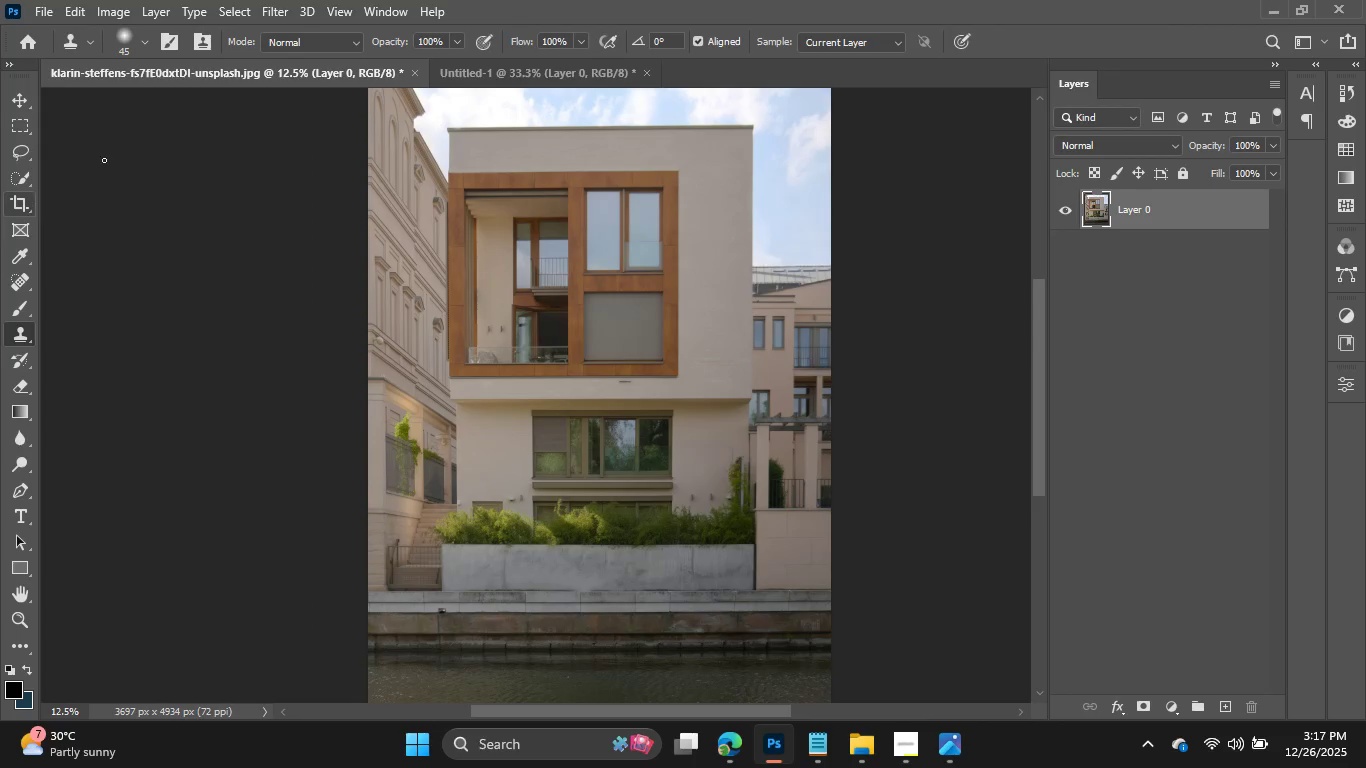 
wait(5.2)
 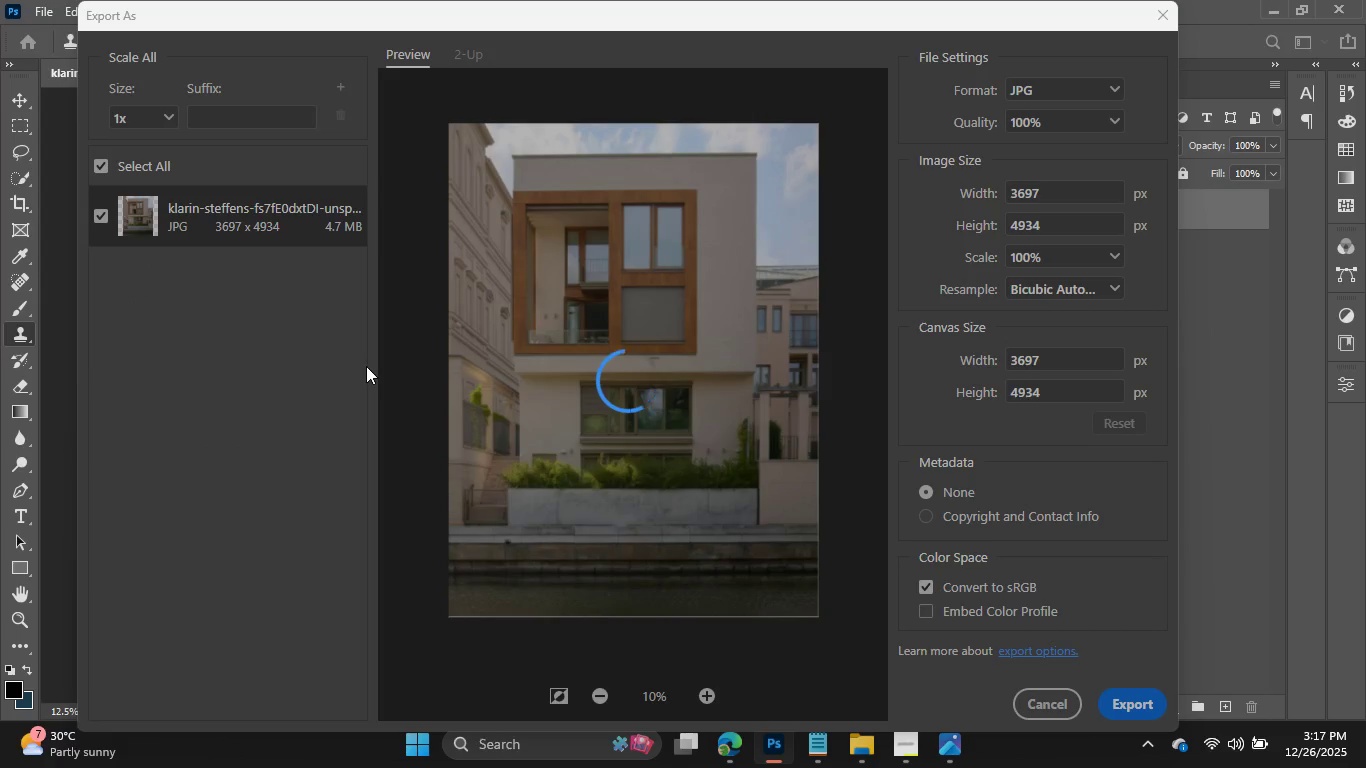 
left_click([503, 77])
 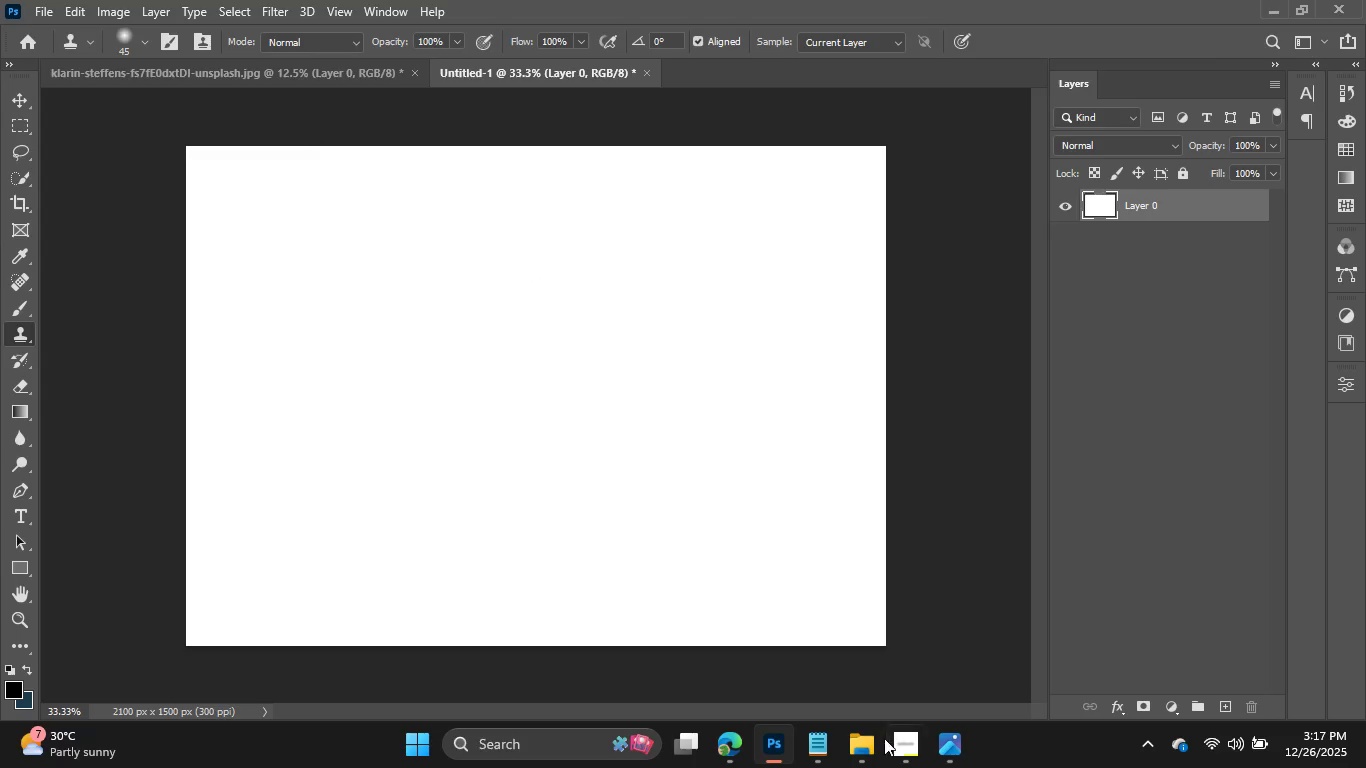 
left_click([863, 747])
 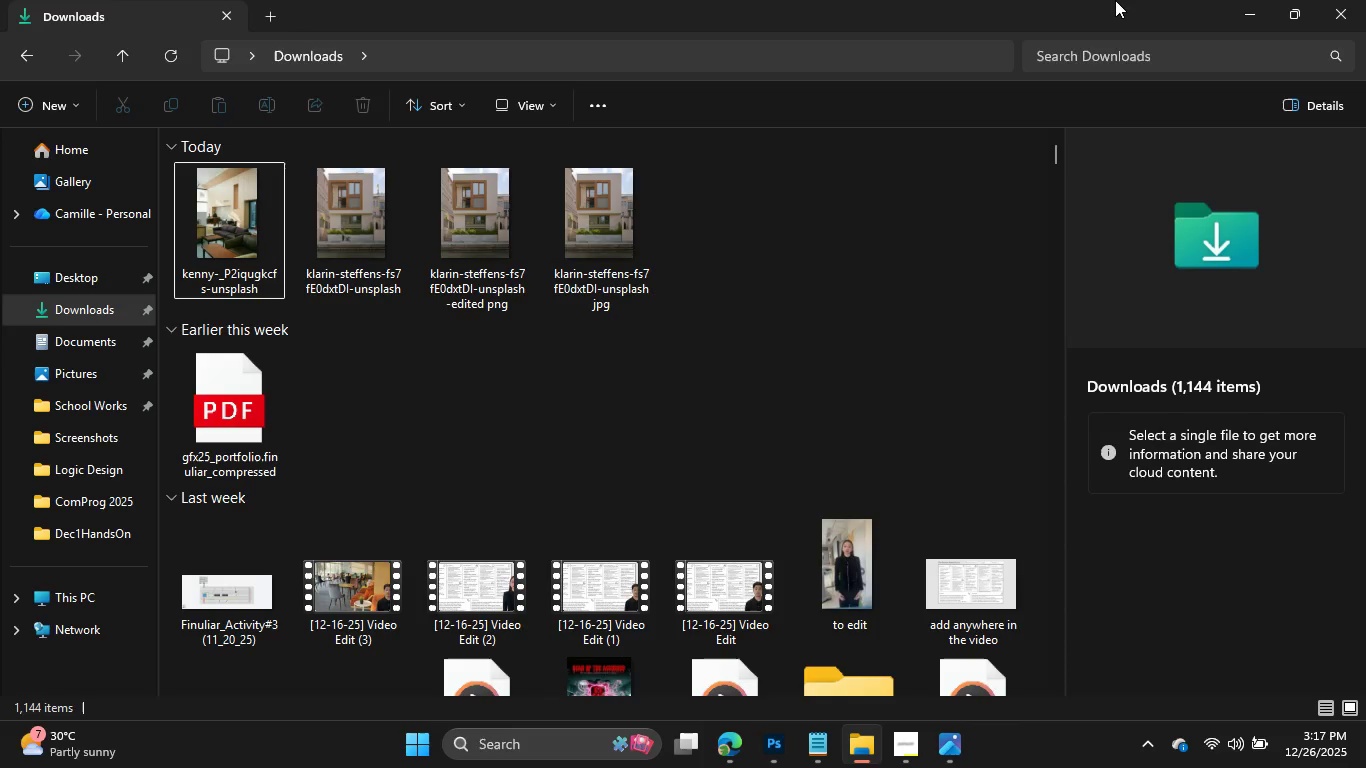 
left_click_drag(start_coordinate=[1087, 5], to_coordinate=[1061, 141])
 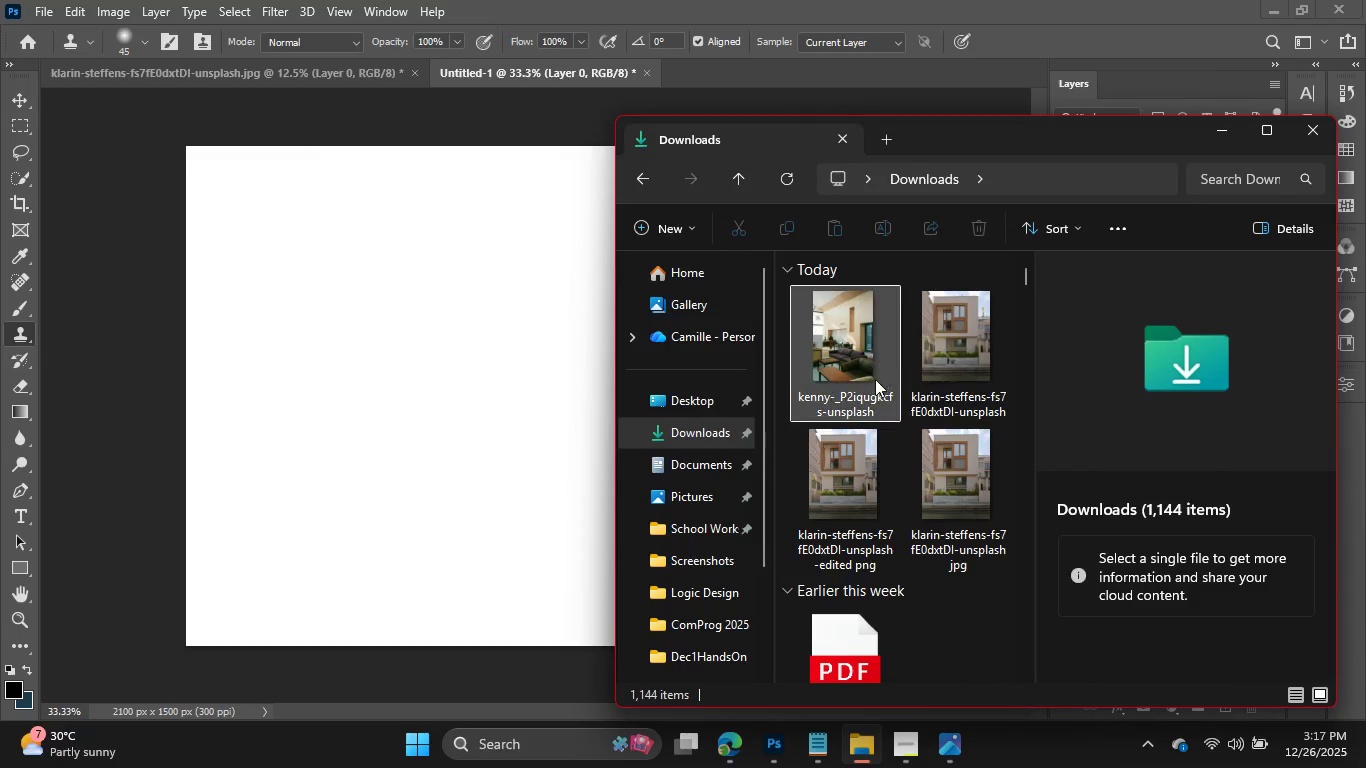 
mouse_move([851, 360])
 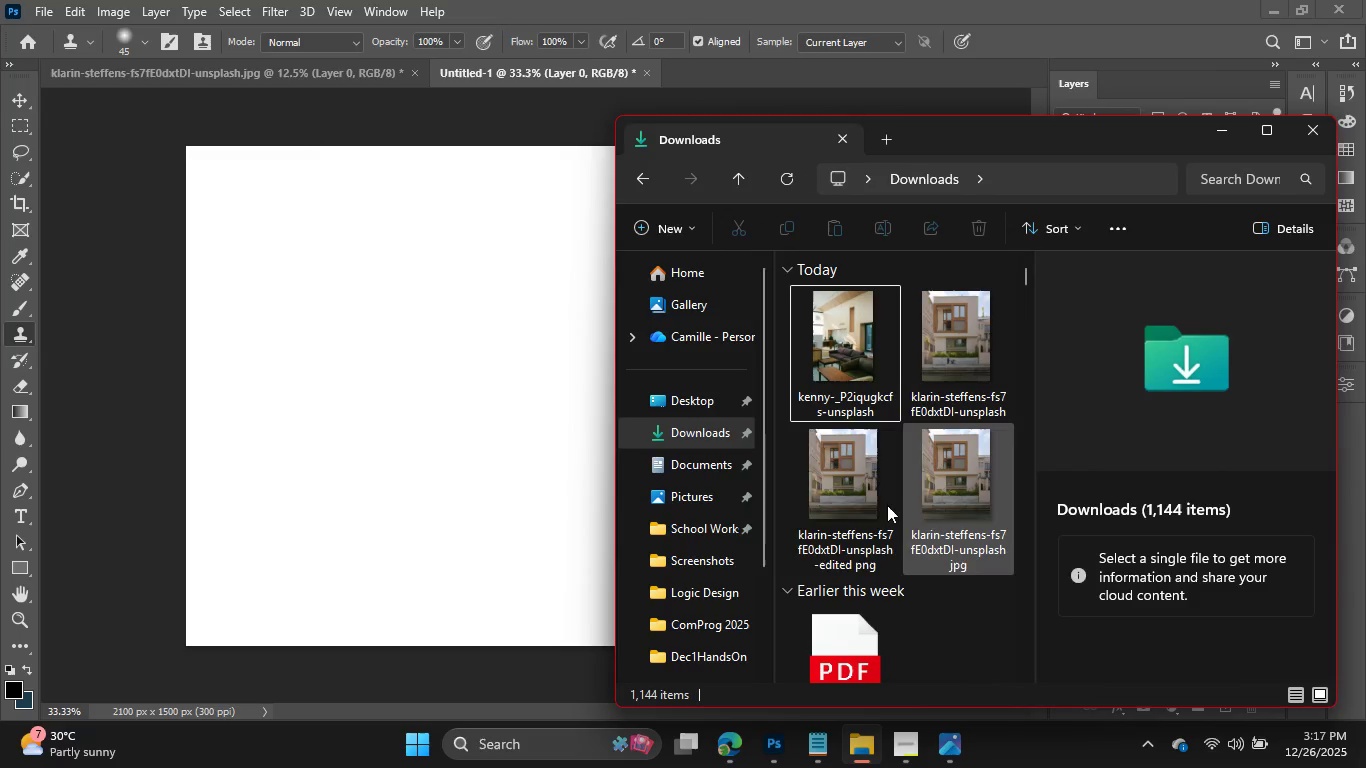 
left_click_drag(start_coordinate=[853, 497], to_coordinate=[383, 208])
 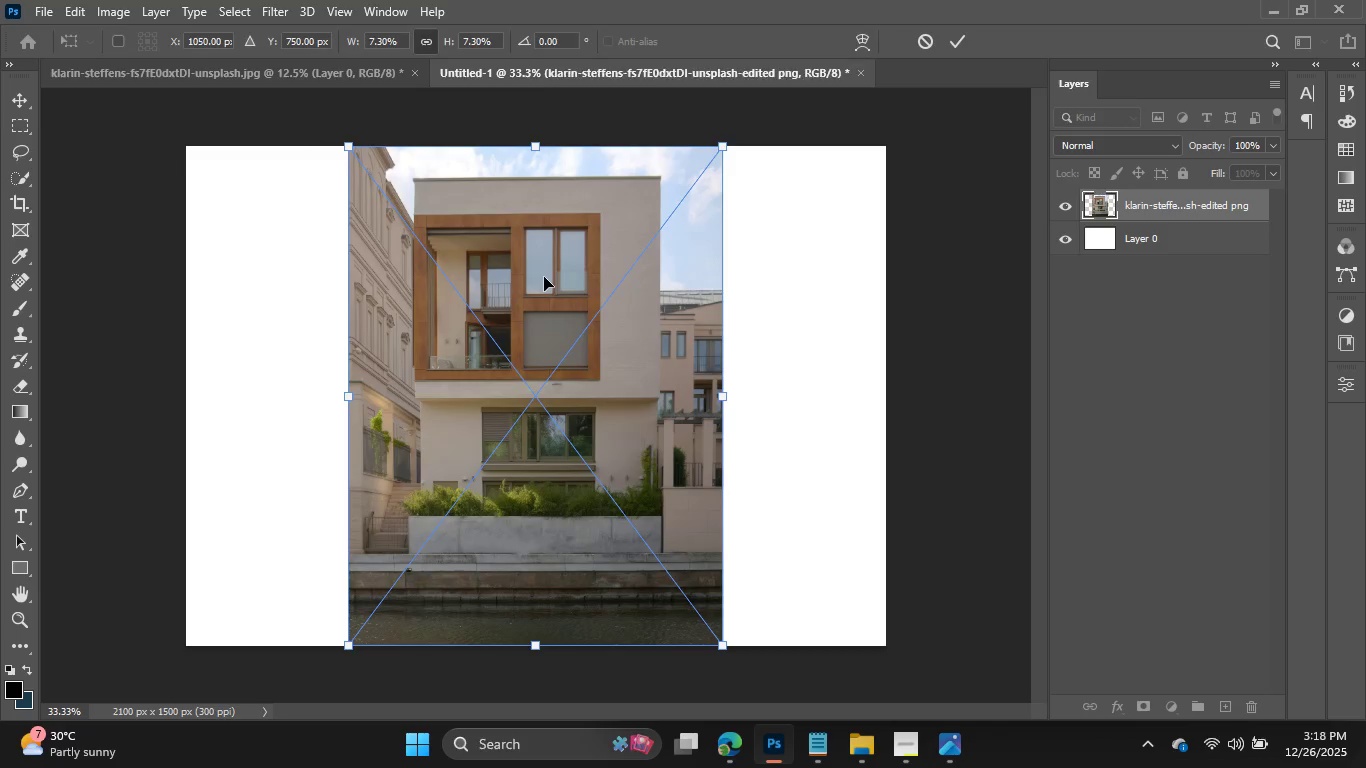 
left_click_drag(start_coordinate=[530, 268], to_coordinate=[696, 269])
 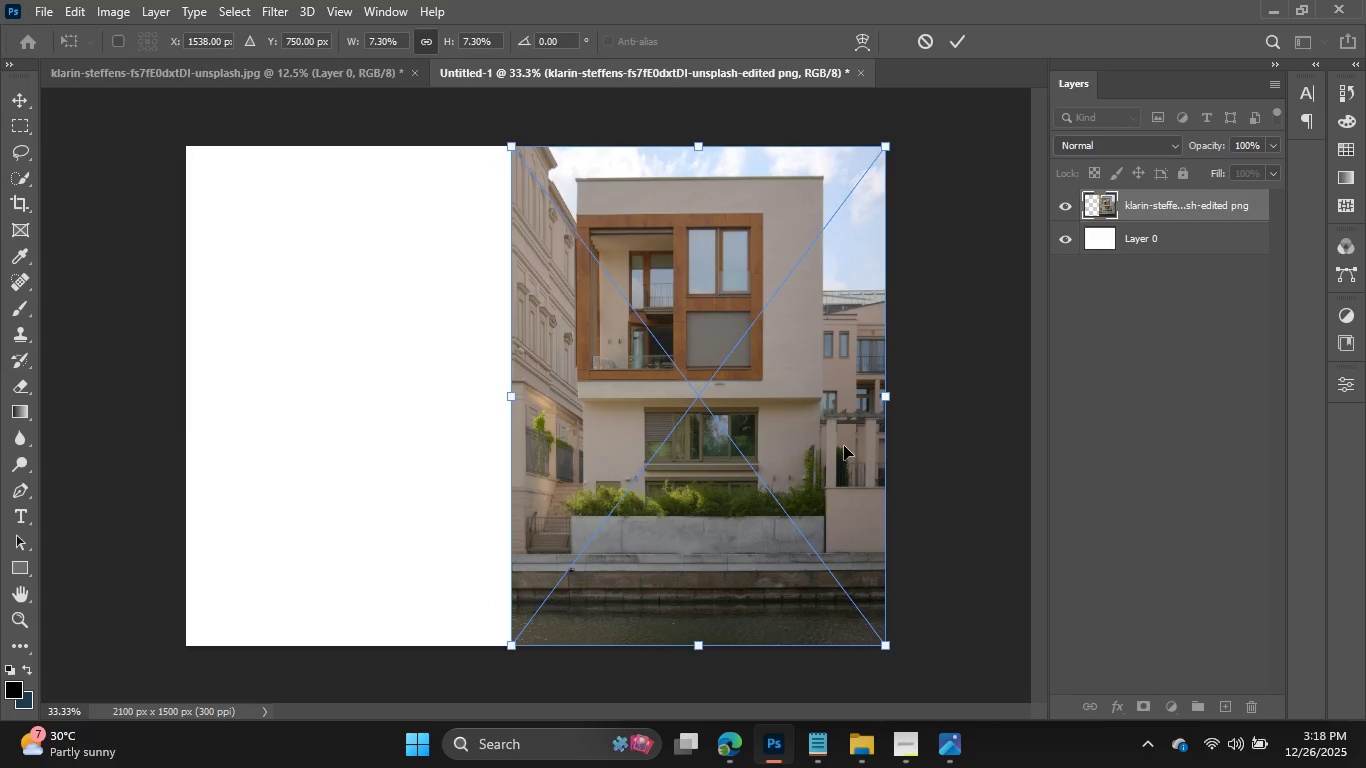 
key(Alt+Tab)
 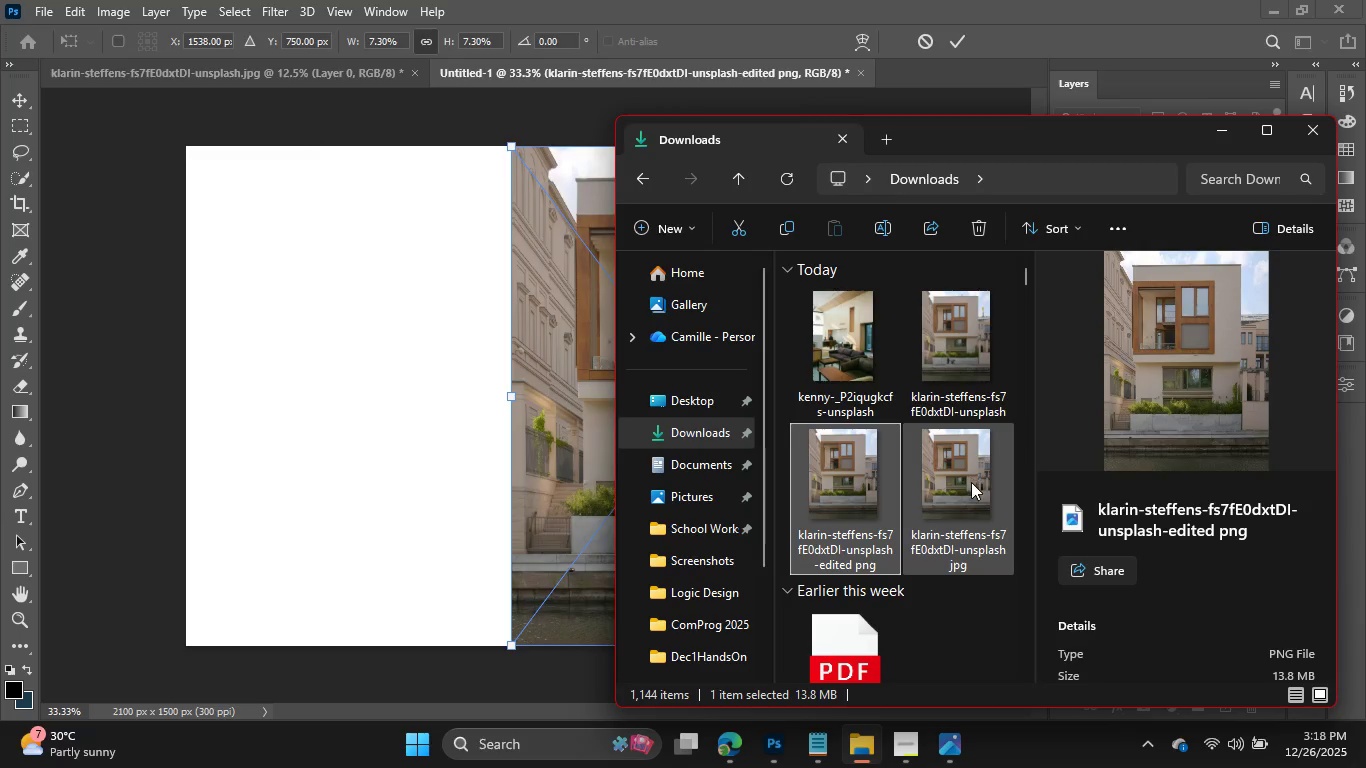 
left_click_drag(start_coordinate=[970, 482], to_coordinate=[361, 412])
 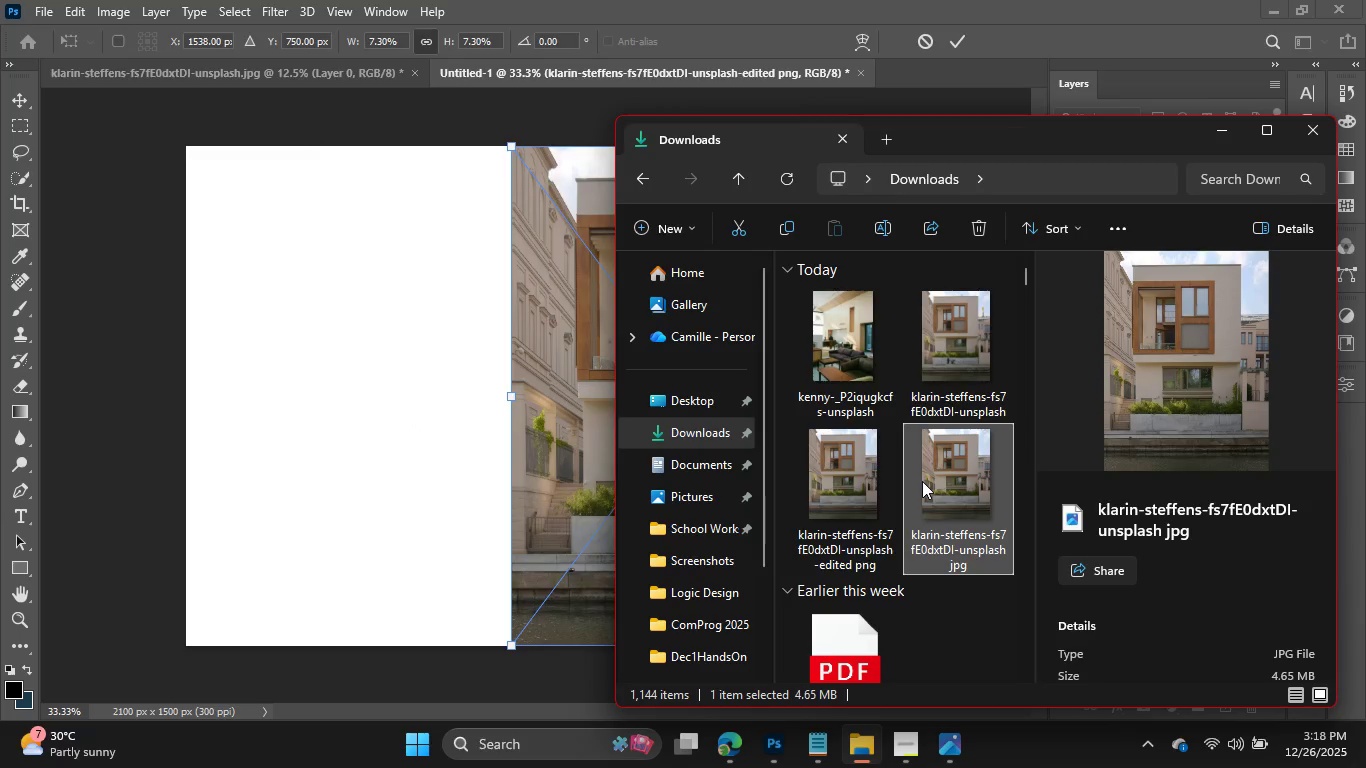 
left_click([363, 379])
 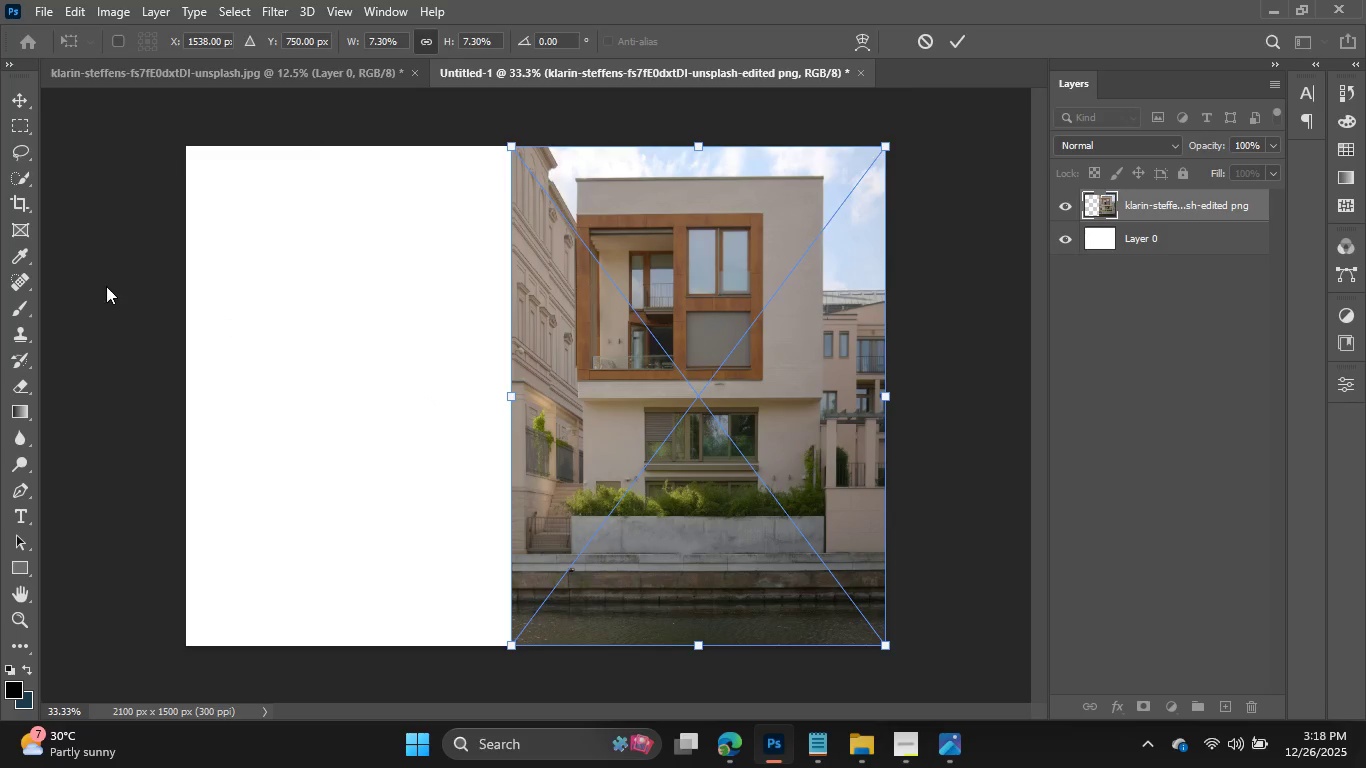 
left_click([103, 286])
 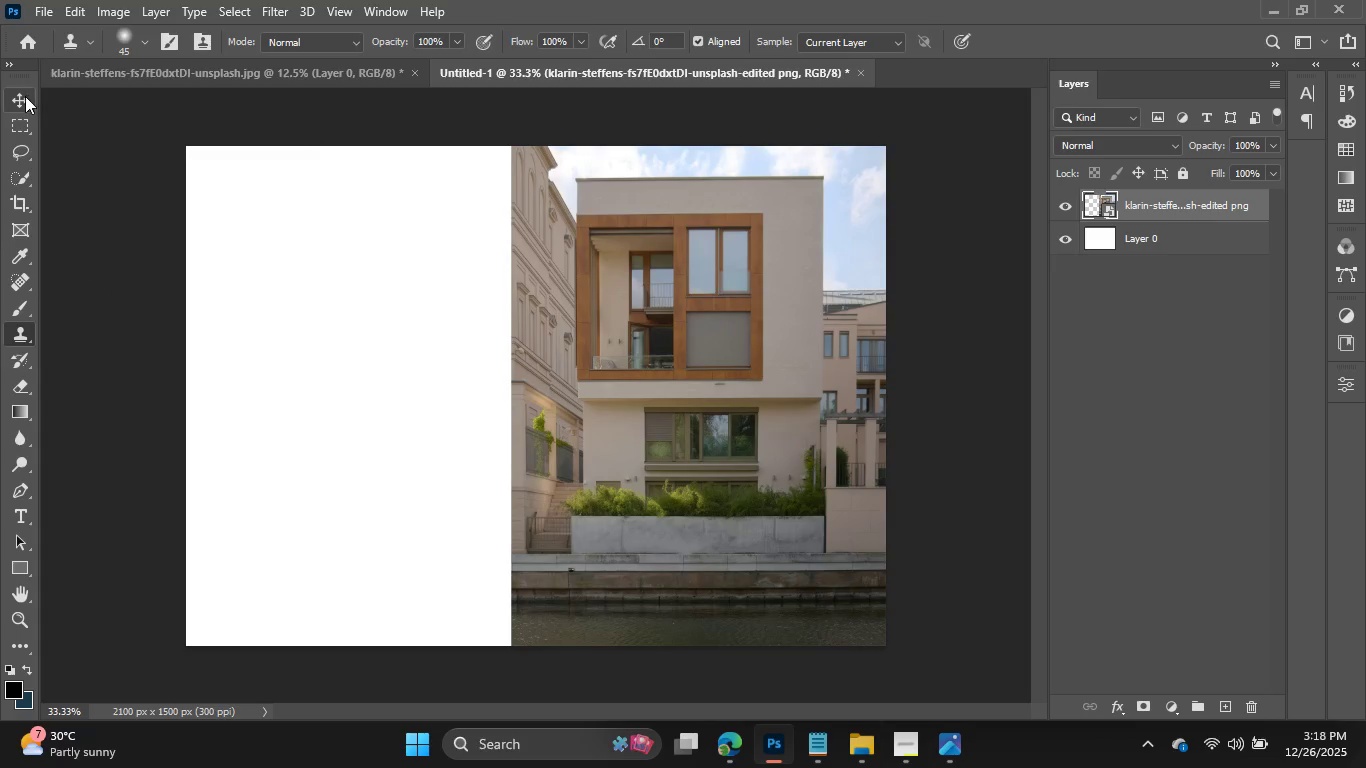 
left_click([25, 96])
 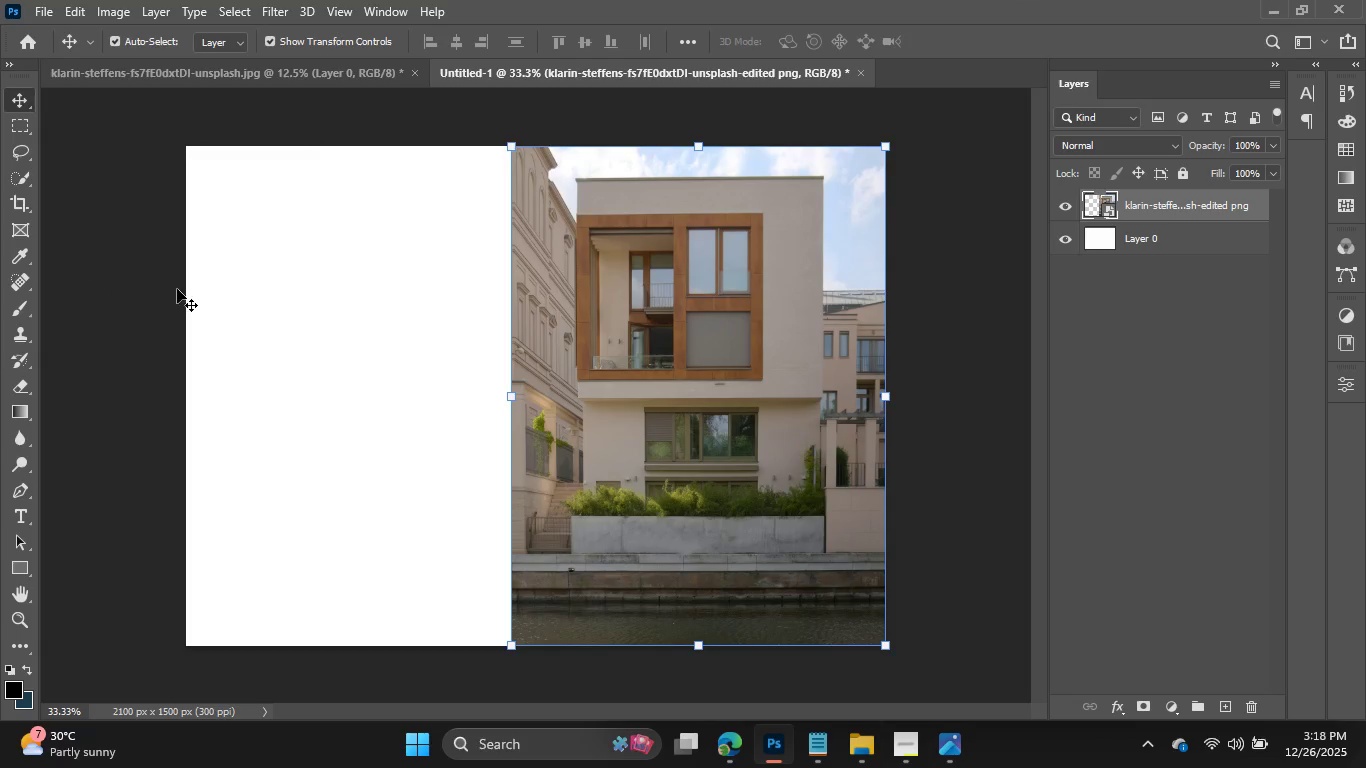 
left_click([177, 289])
 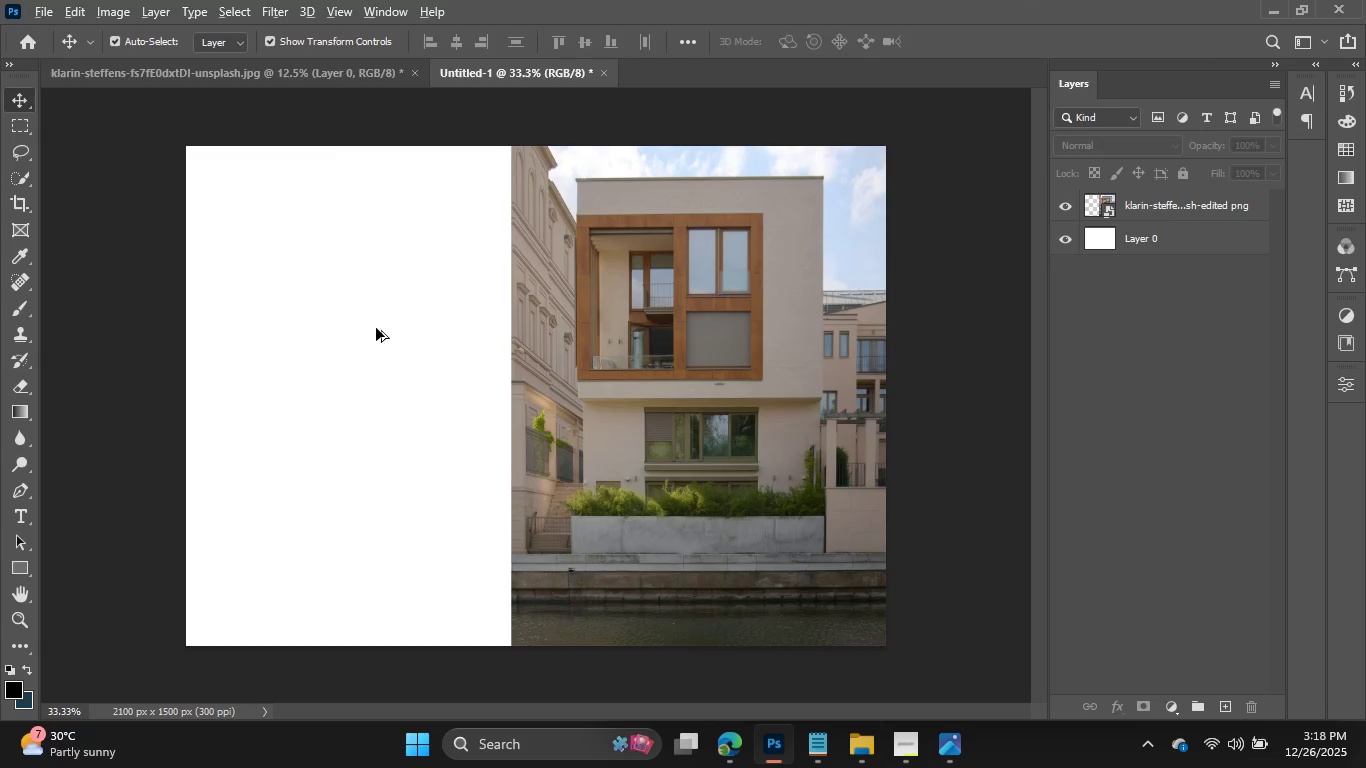 
key(Alt+AltLeft)
 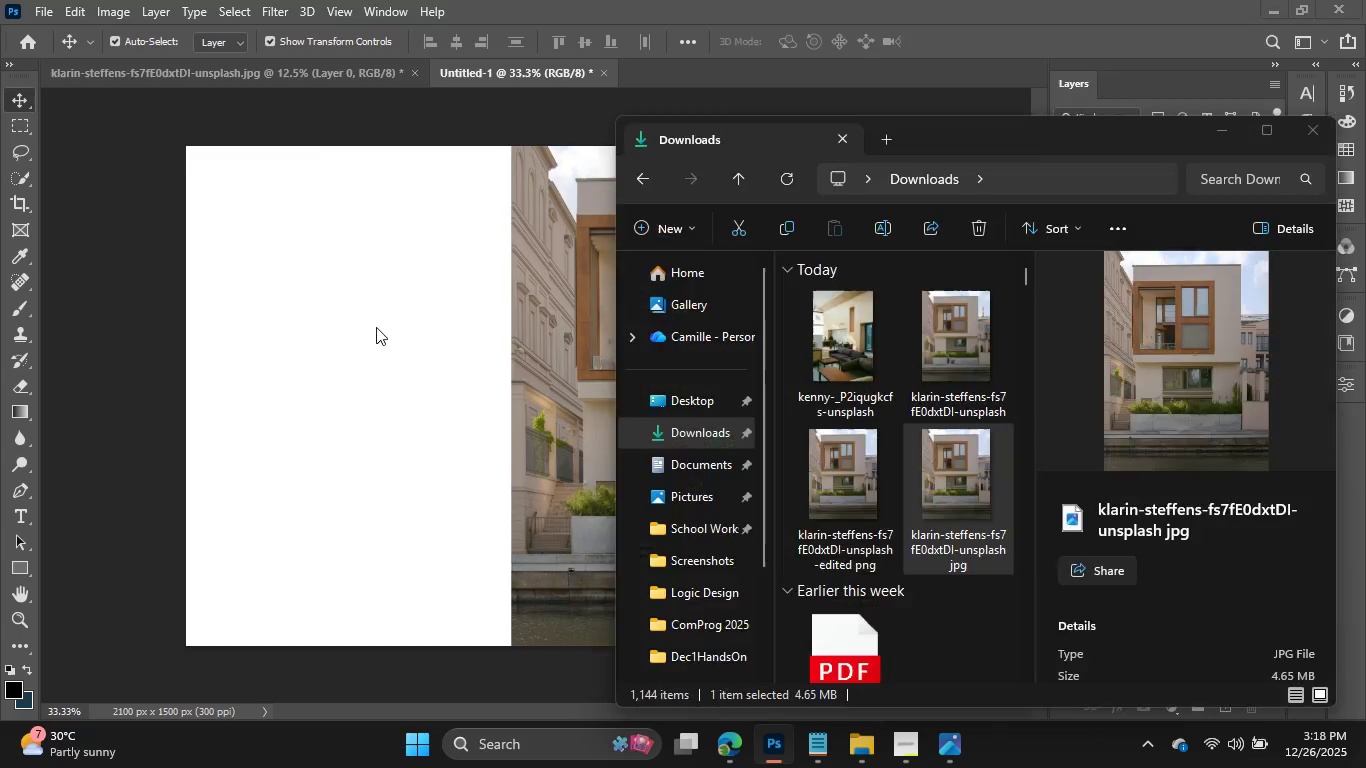 
key(Alt+Tab)
 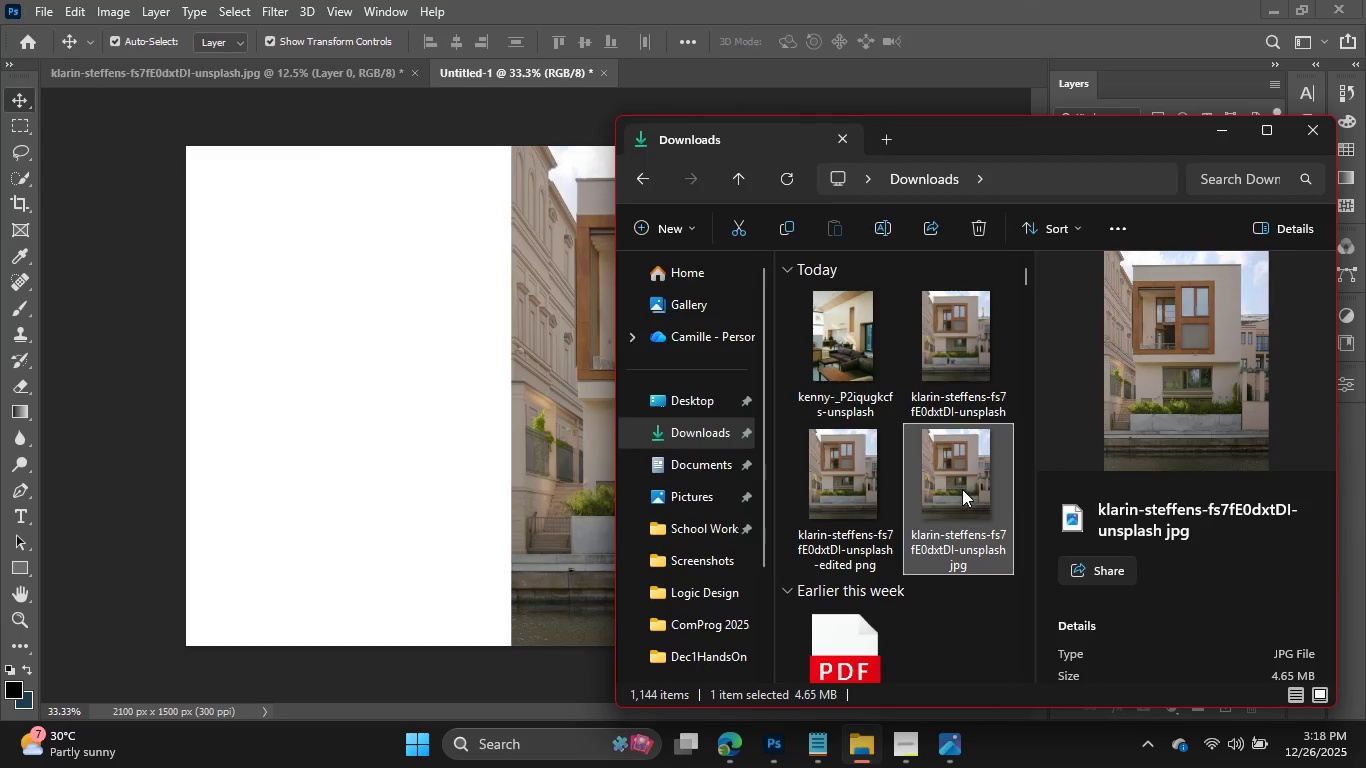 
left_click_drag(start_coordinate=[962, 489], to_coordinate=[359, 404])
 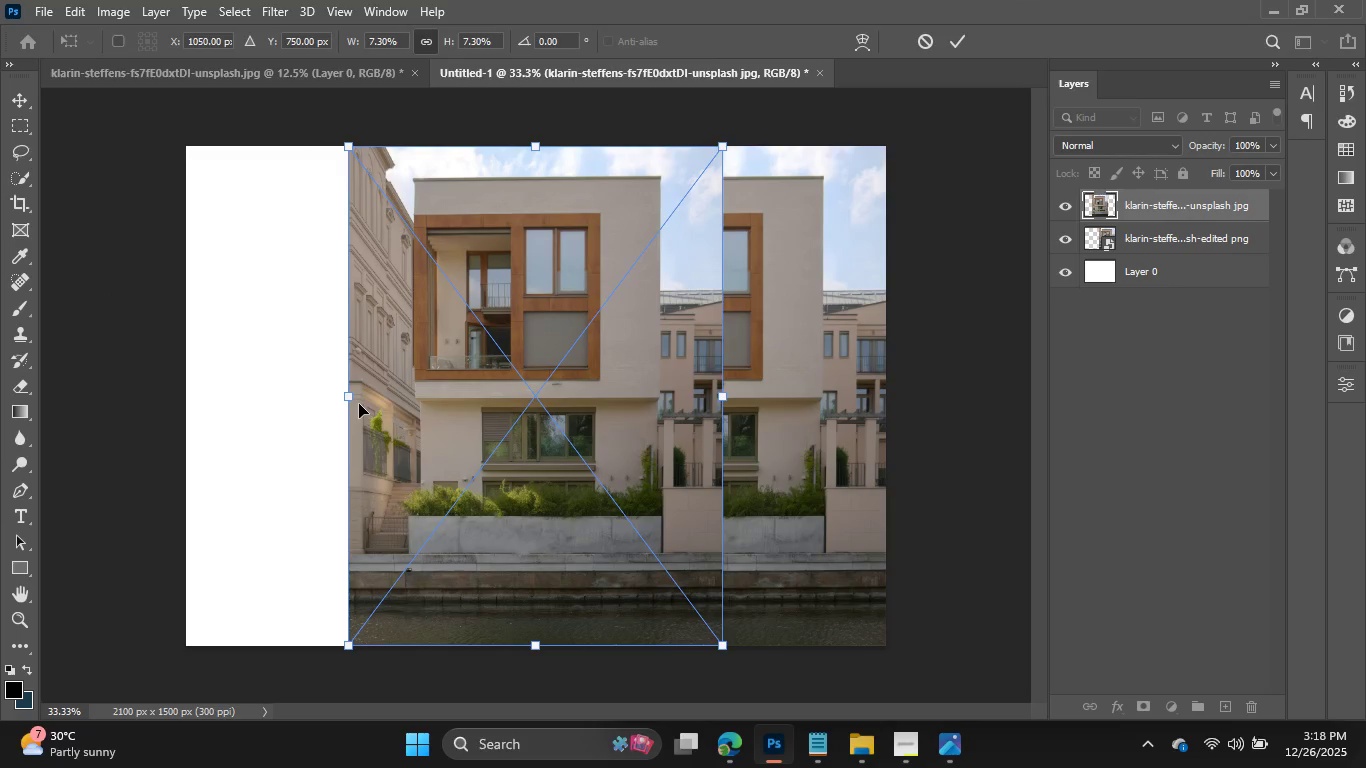 
key(Delete)
 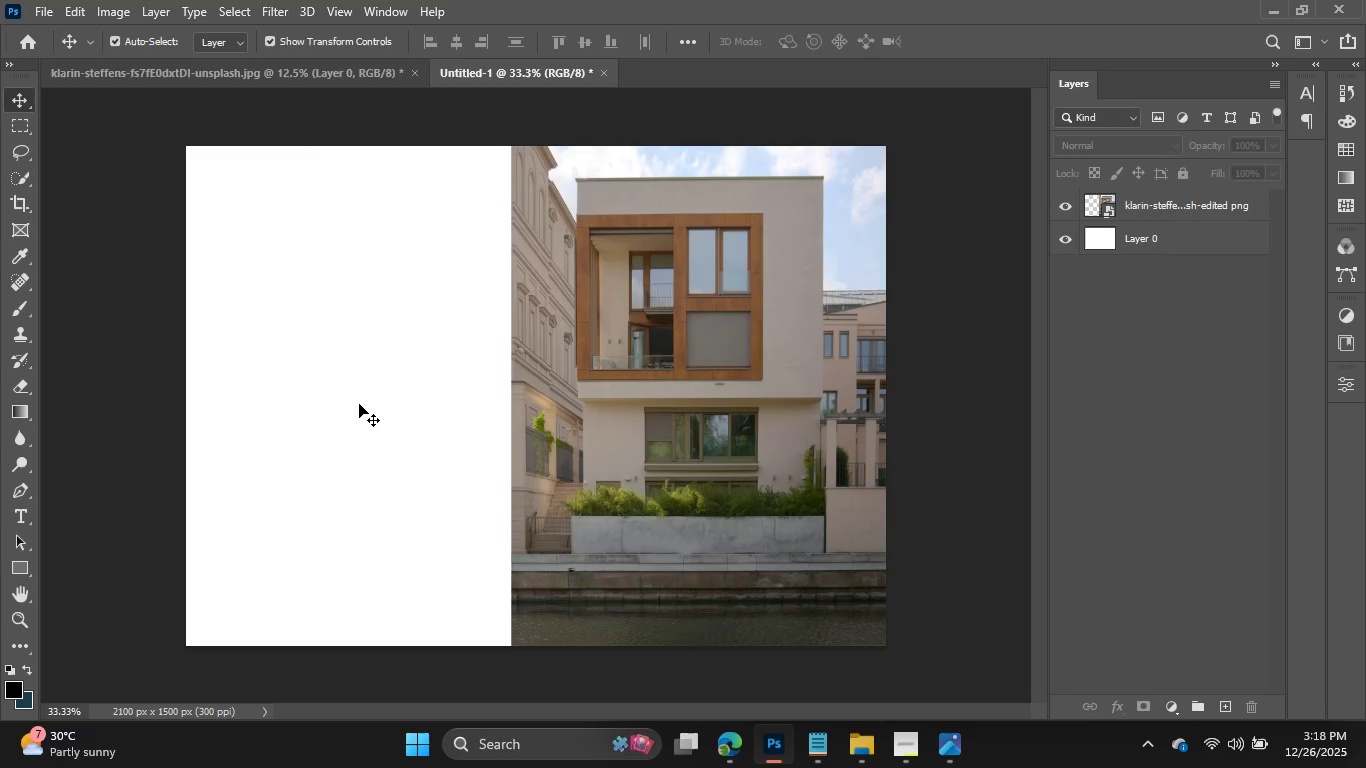 
key(Alt+Tab)
 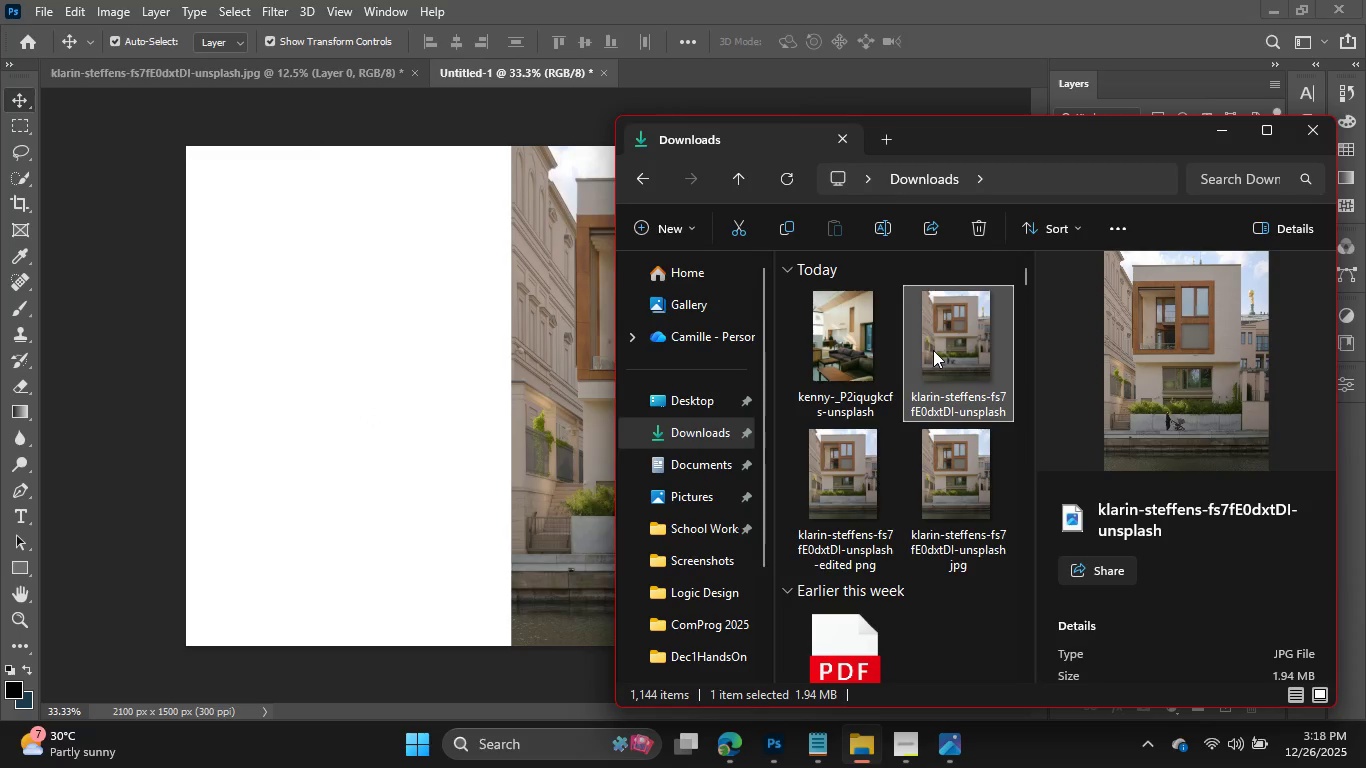 
left_click_drag(start_coordinate=[933, 350], to_coordinate=[322, 420])
 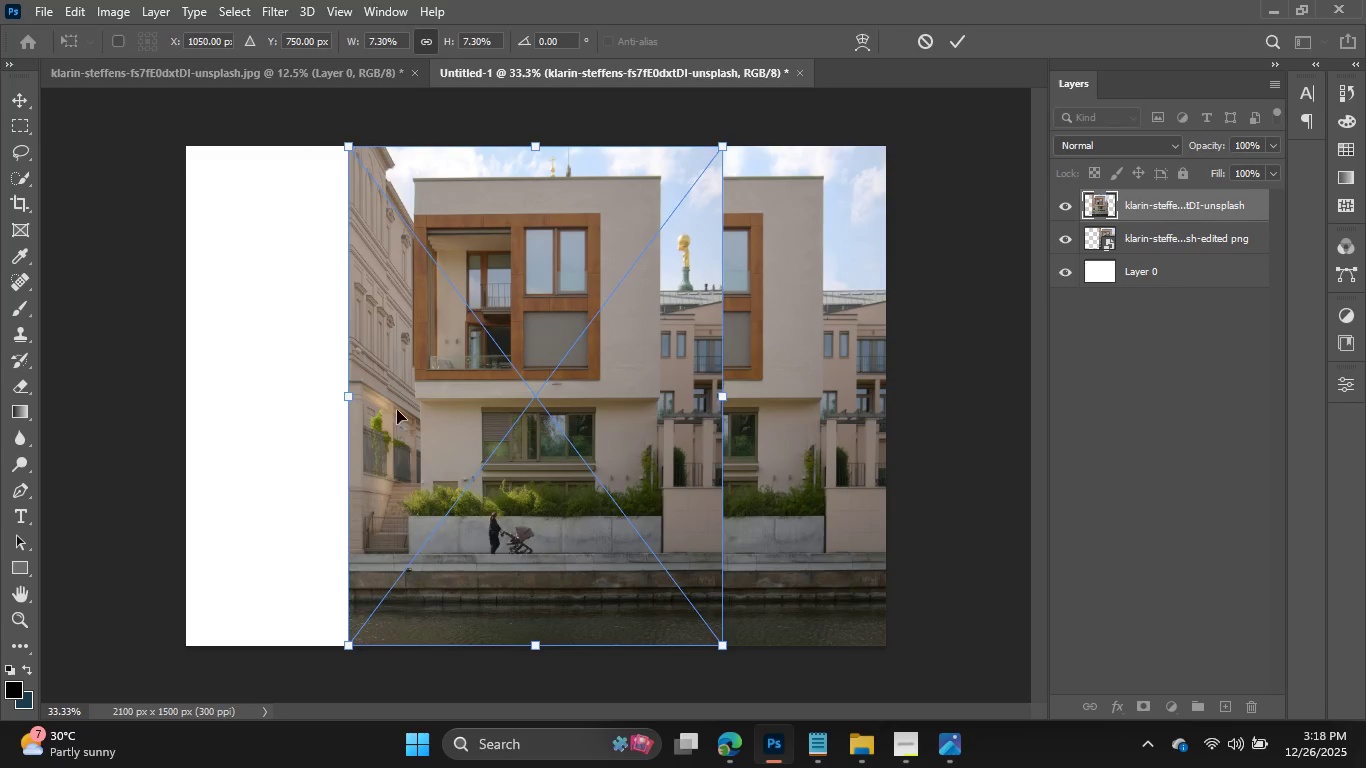 
left_click_drag(start_coordinate=[513, 402], to_coordinate=[350, 406])
 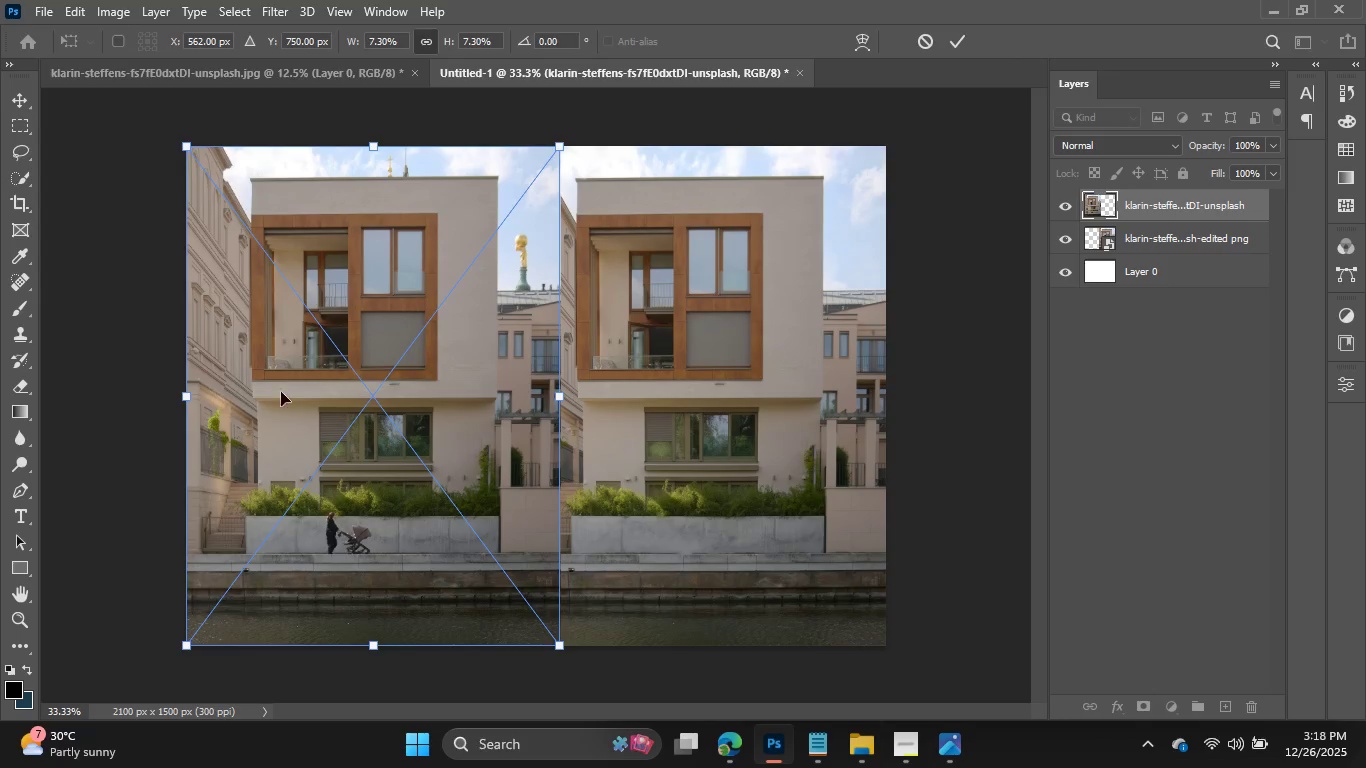 
left_click_drag(start_coordinate=[332, 394], to_coordinate=[309, 398])
 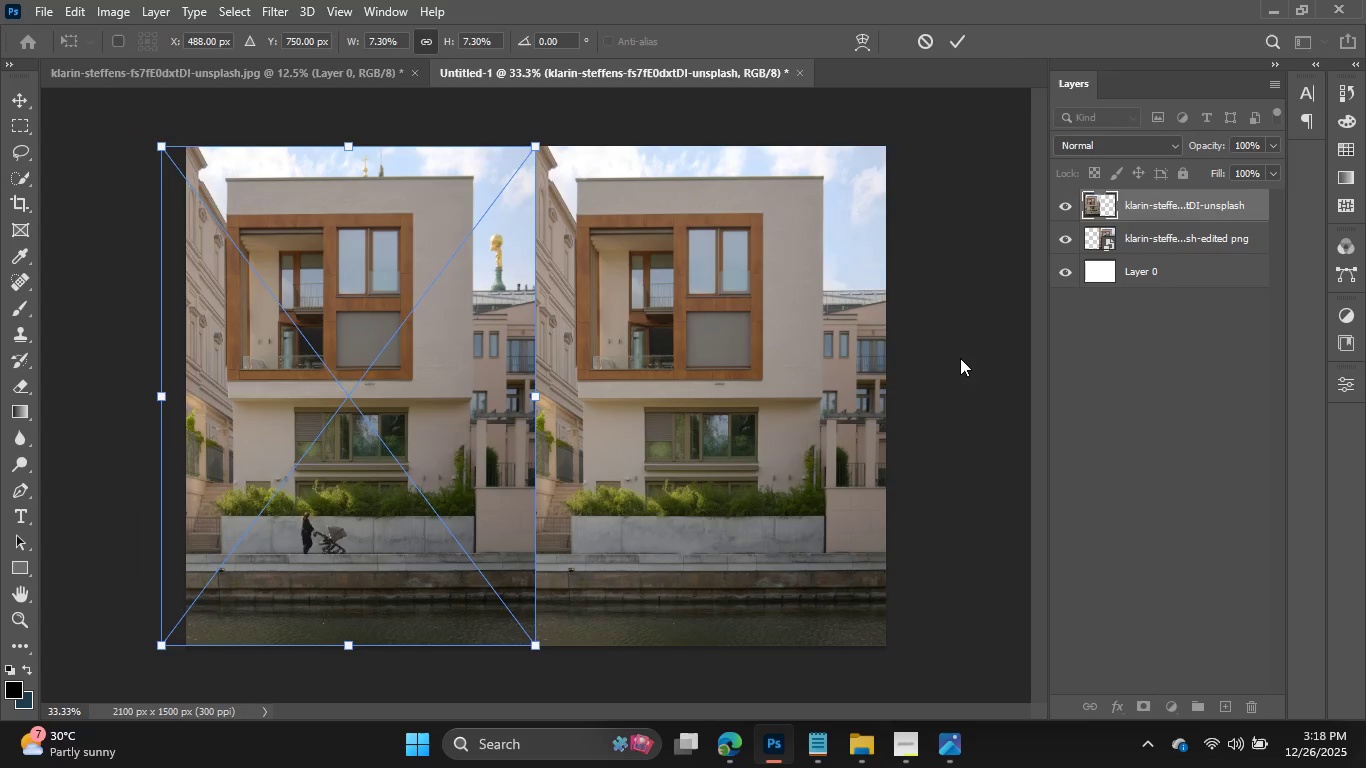 
left_click([960, 358])
 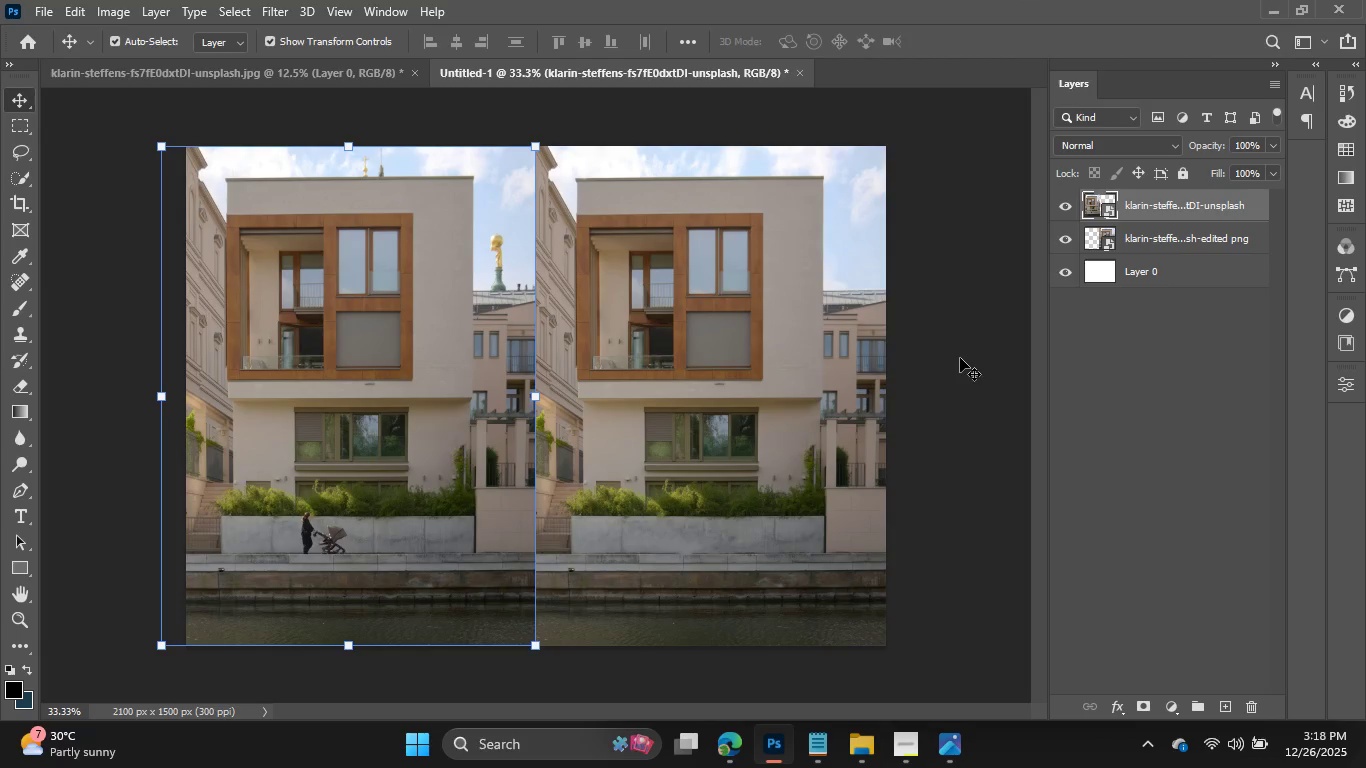 
wait(5.08)
 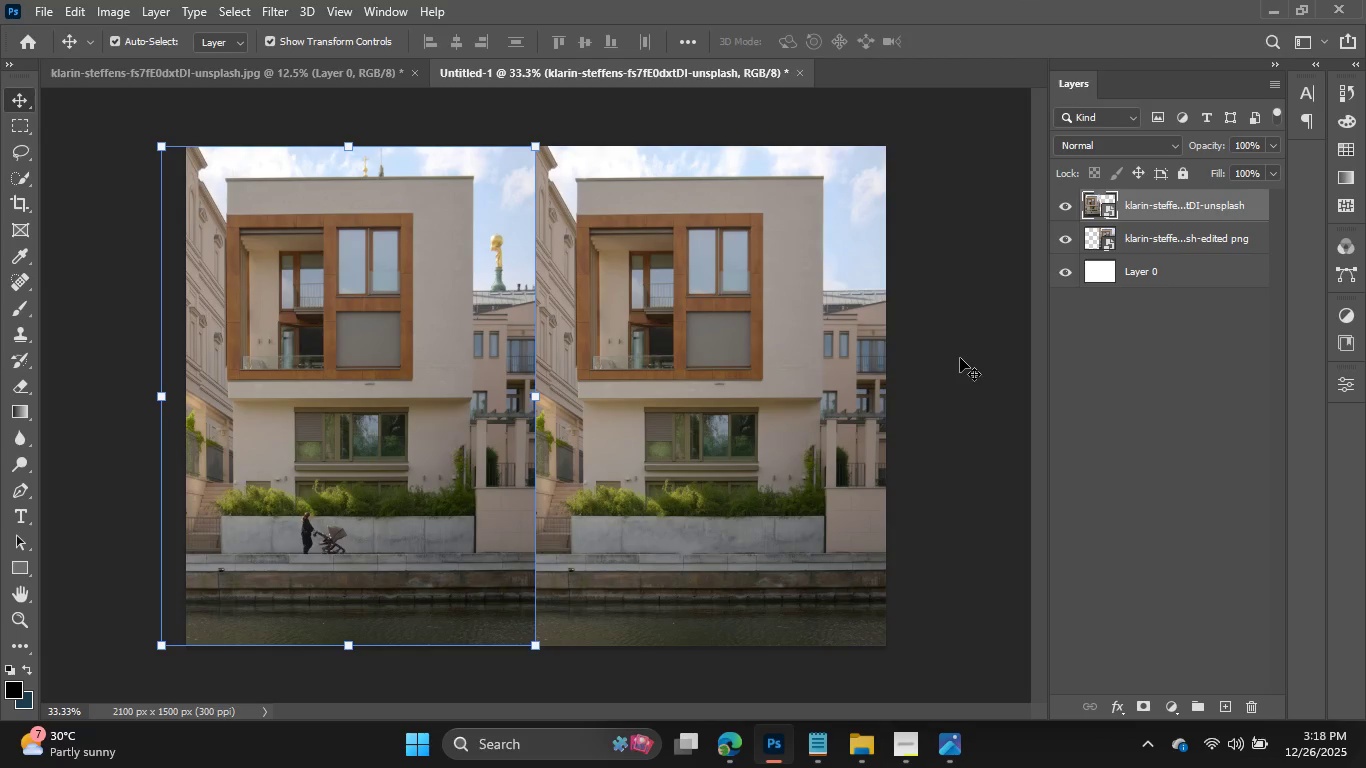 
left_click([960, 358])
 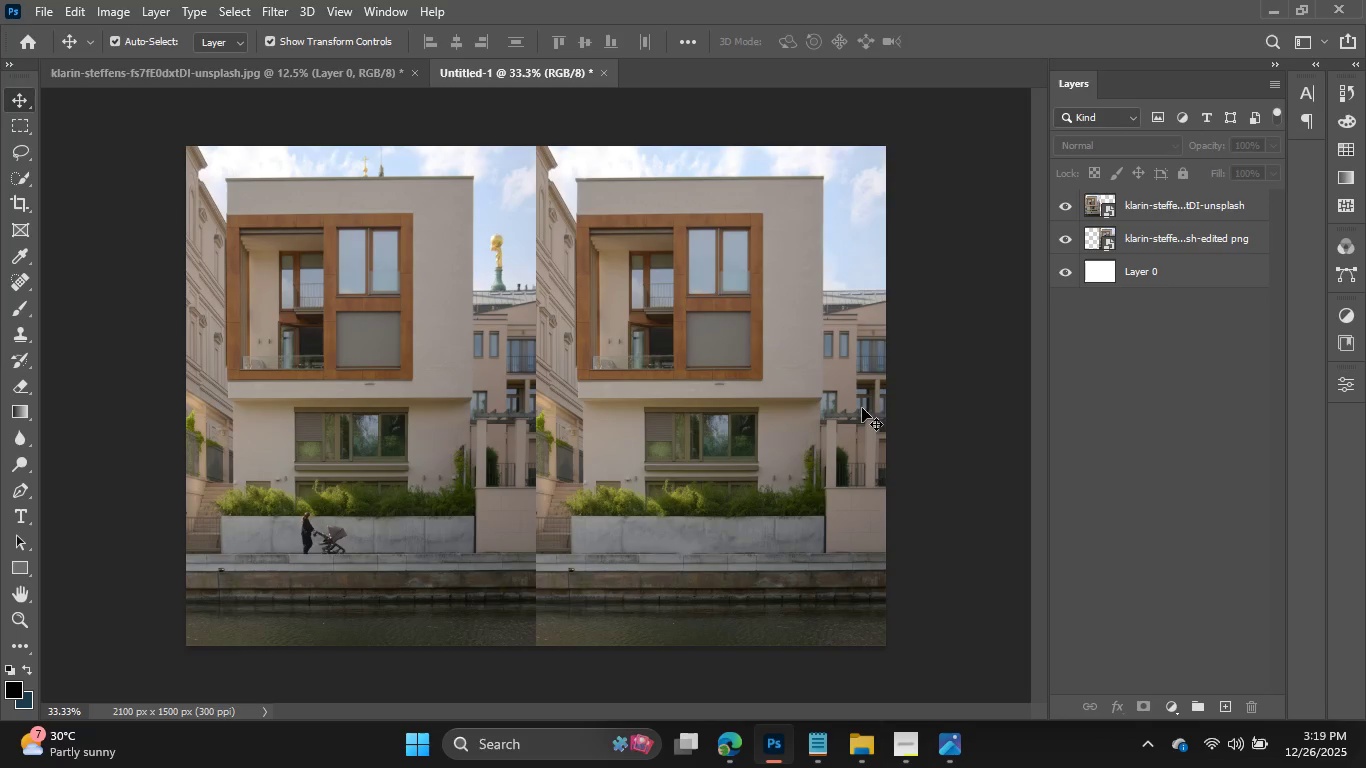 
wait(37.64)
 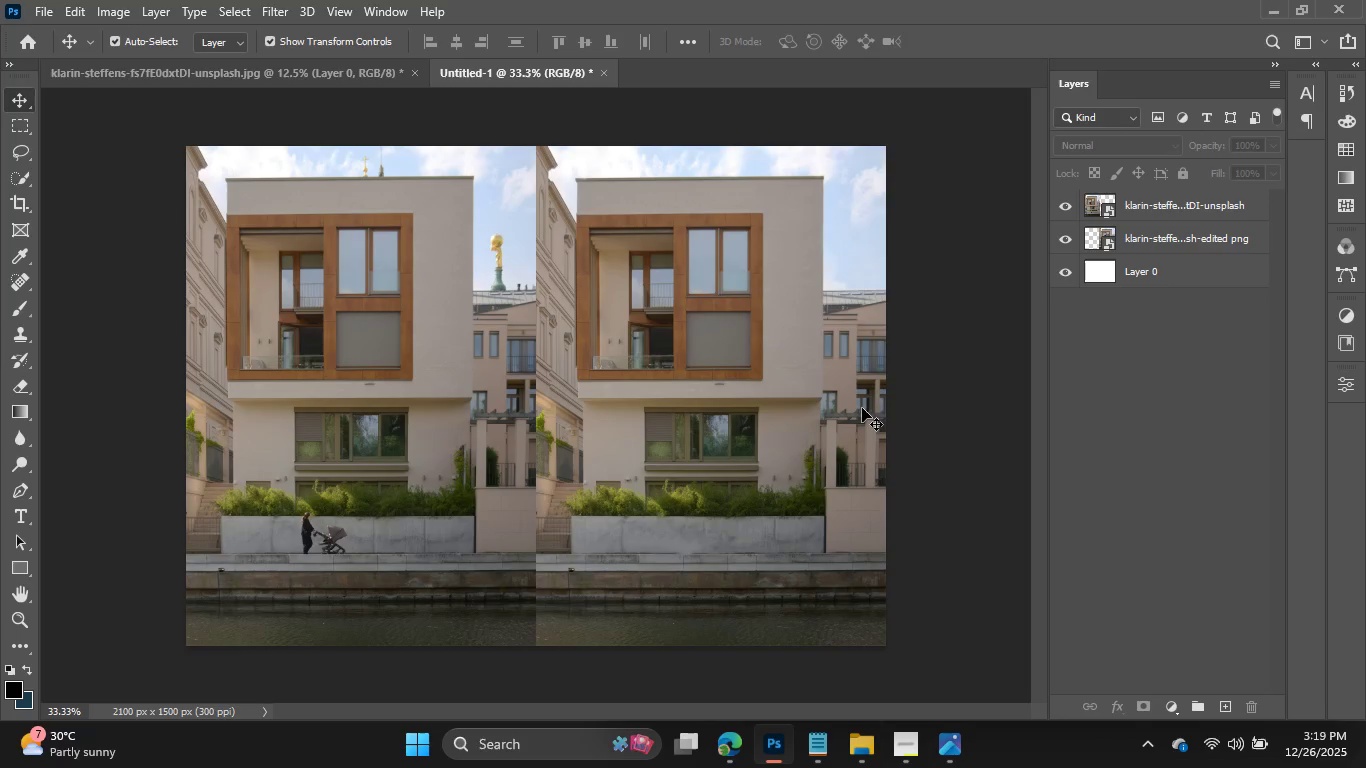 
left_click([18, 504])
 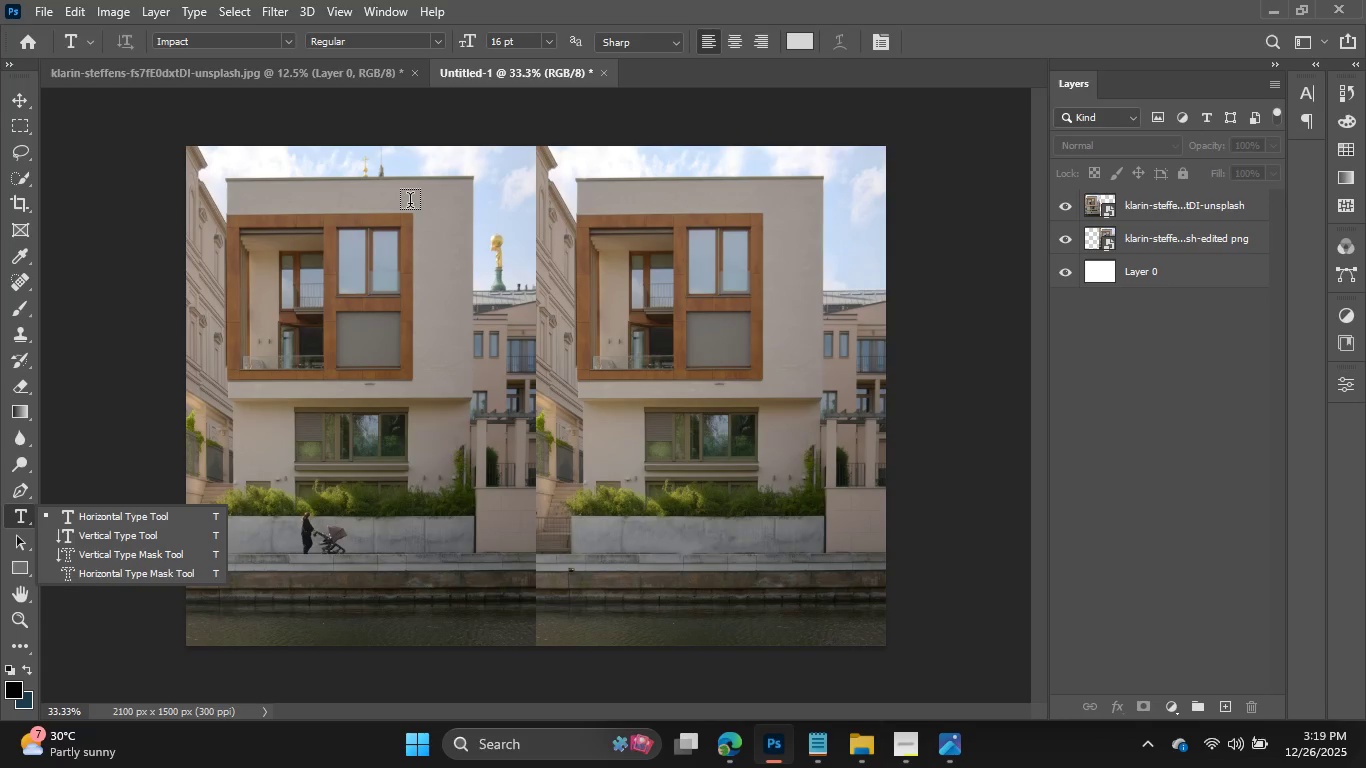 
left_click([328, 208])
 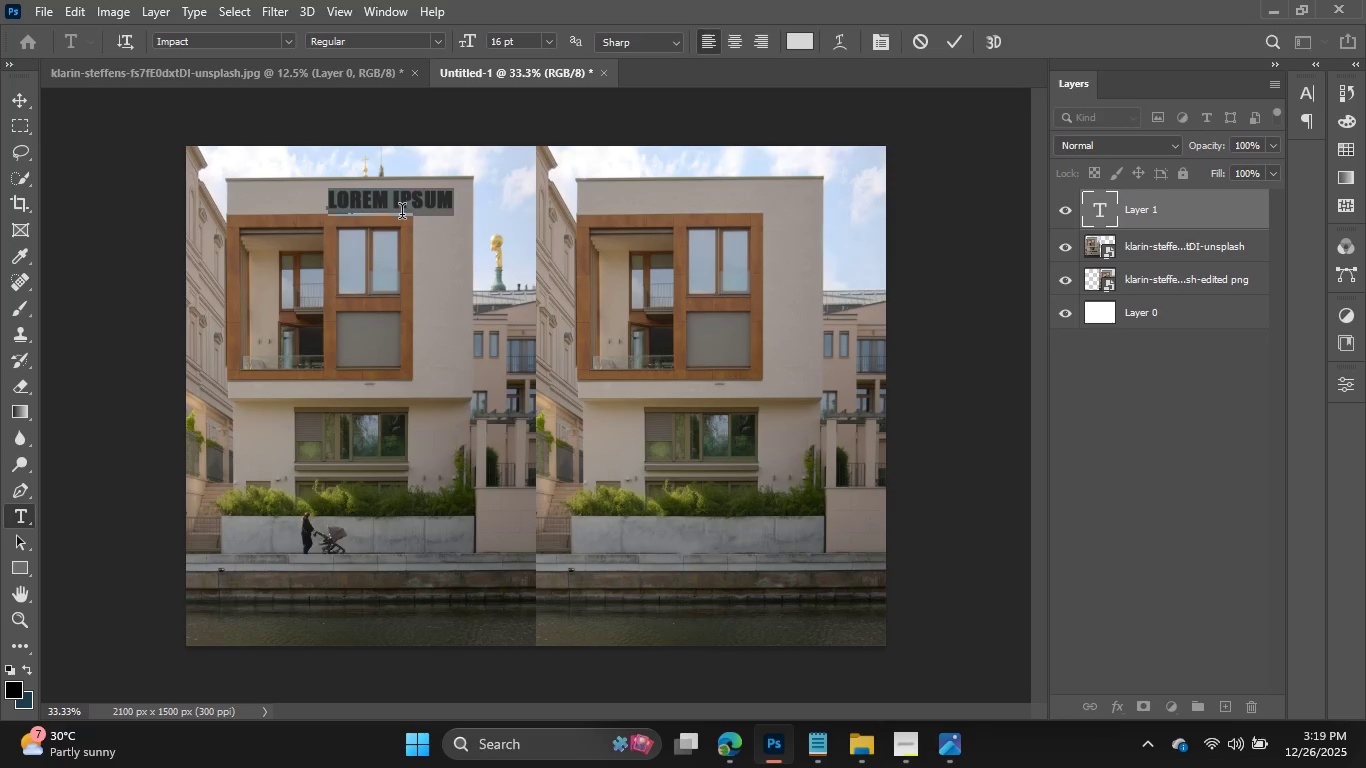 
type(BEFORE)
 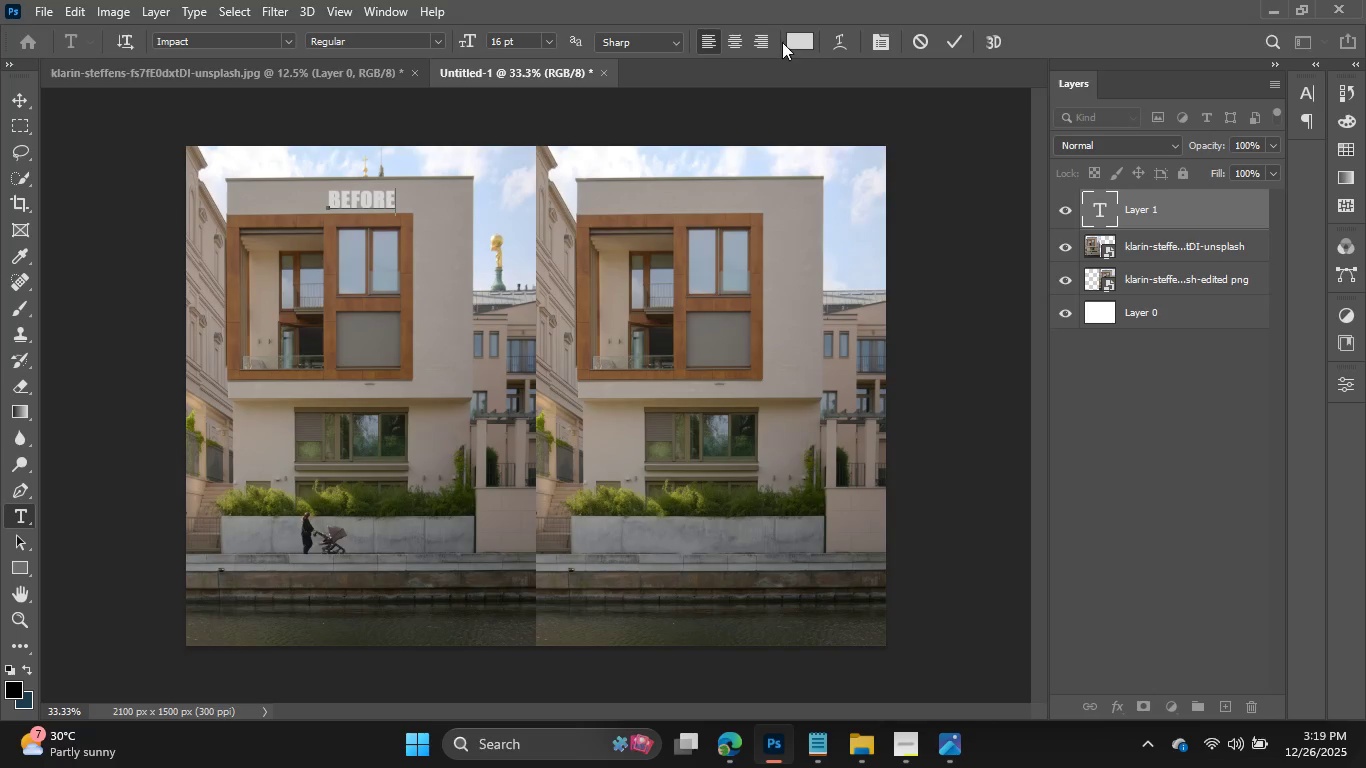 
left_click([798, 39])
 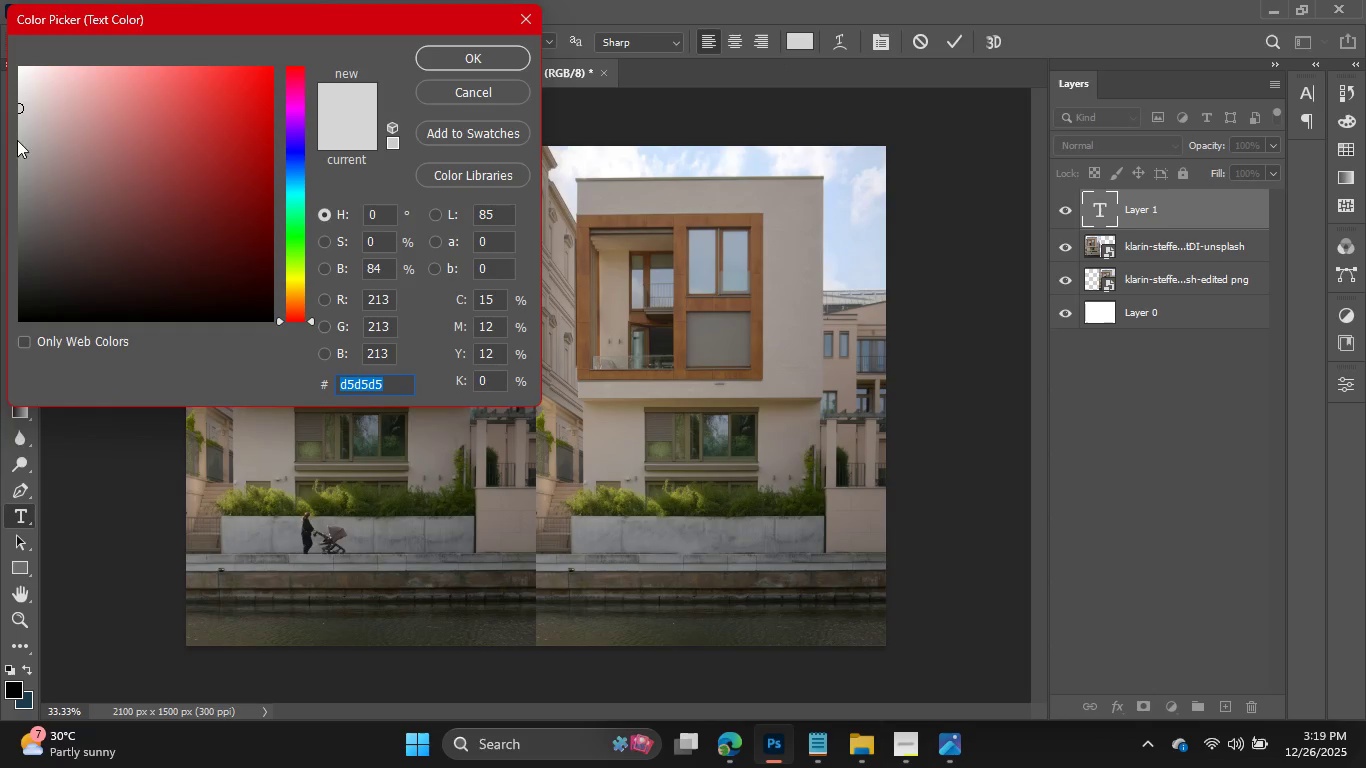 
left_click_drag(start_coordinate=[22, 111], to_coordinate=[20, 86])
 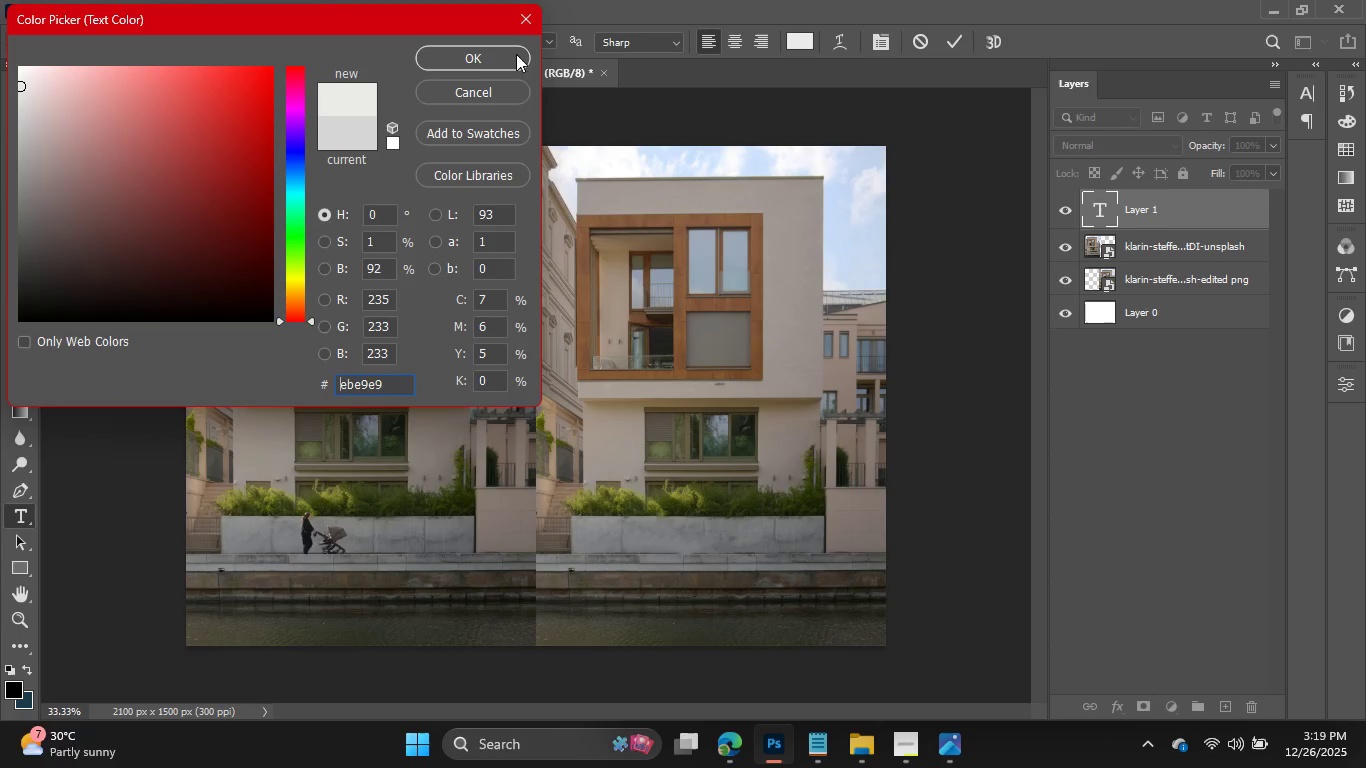 
left_click([495, 49])
 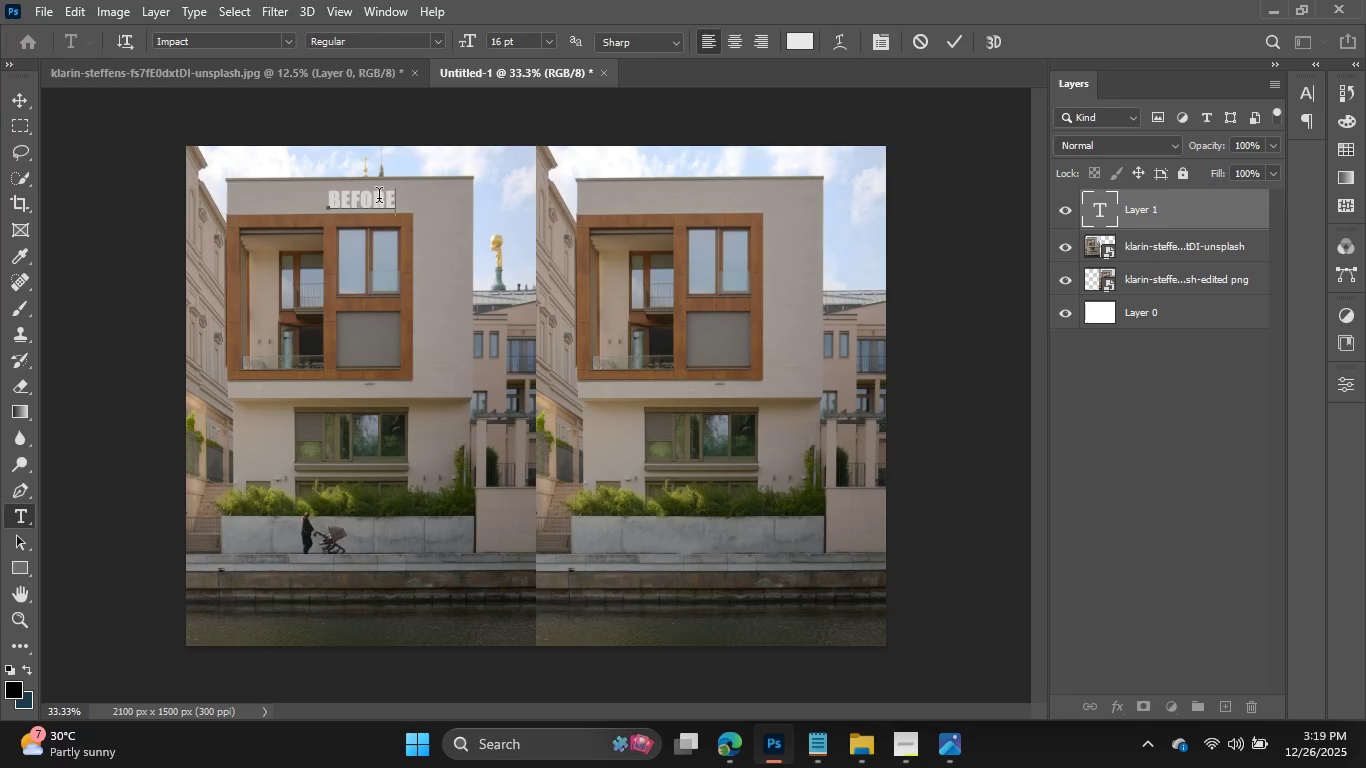 
key(Control+A)
 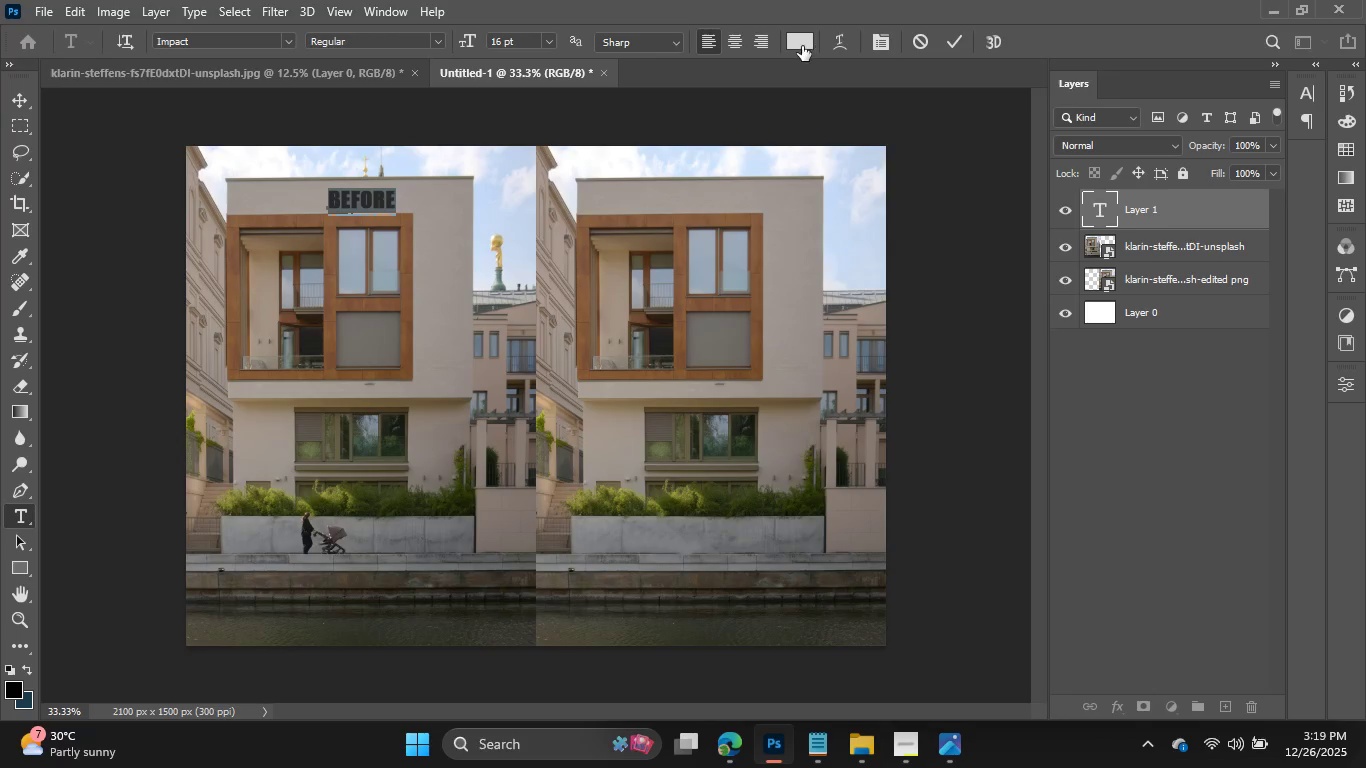 
left_click([791, 44])
 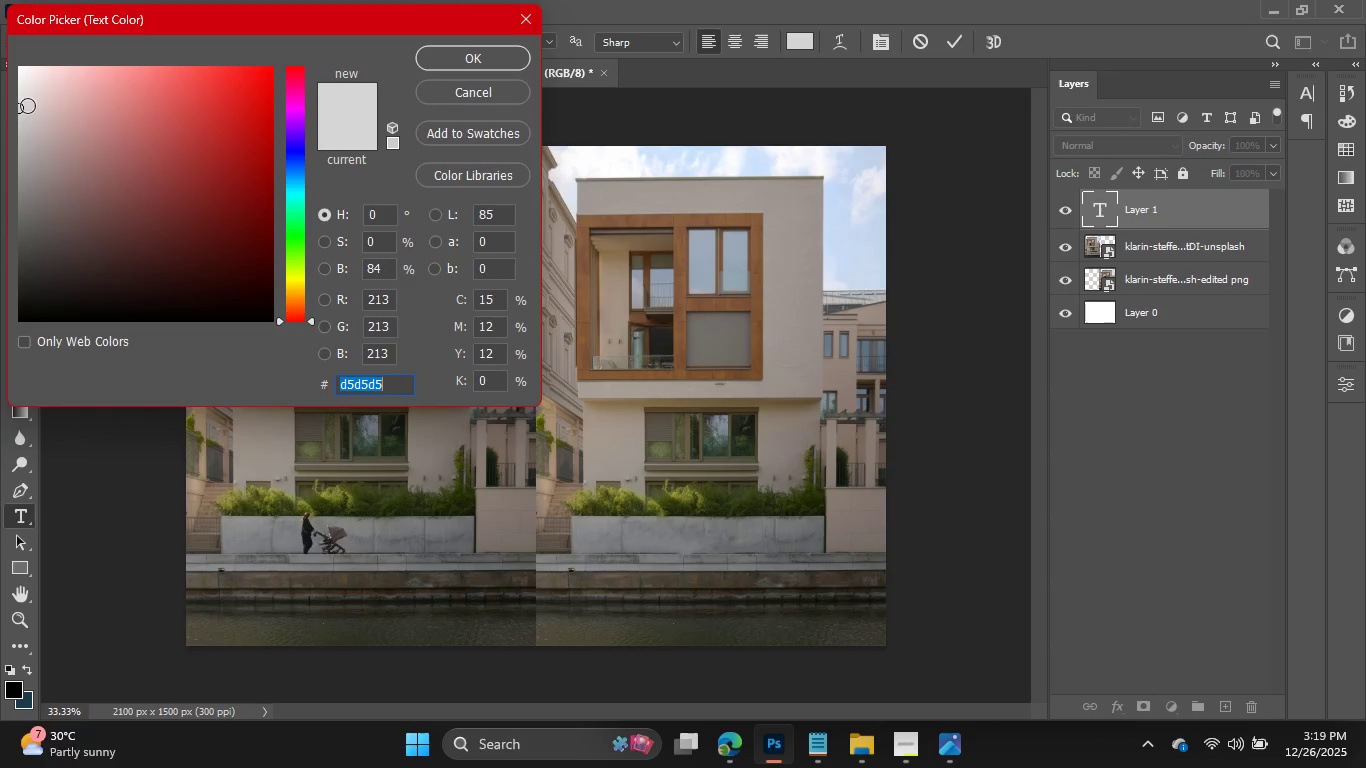 
left_click([20, 98])
 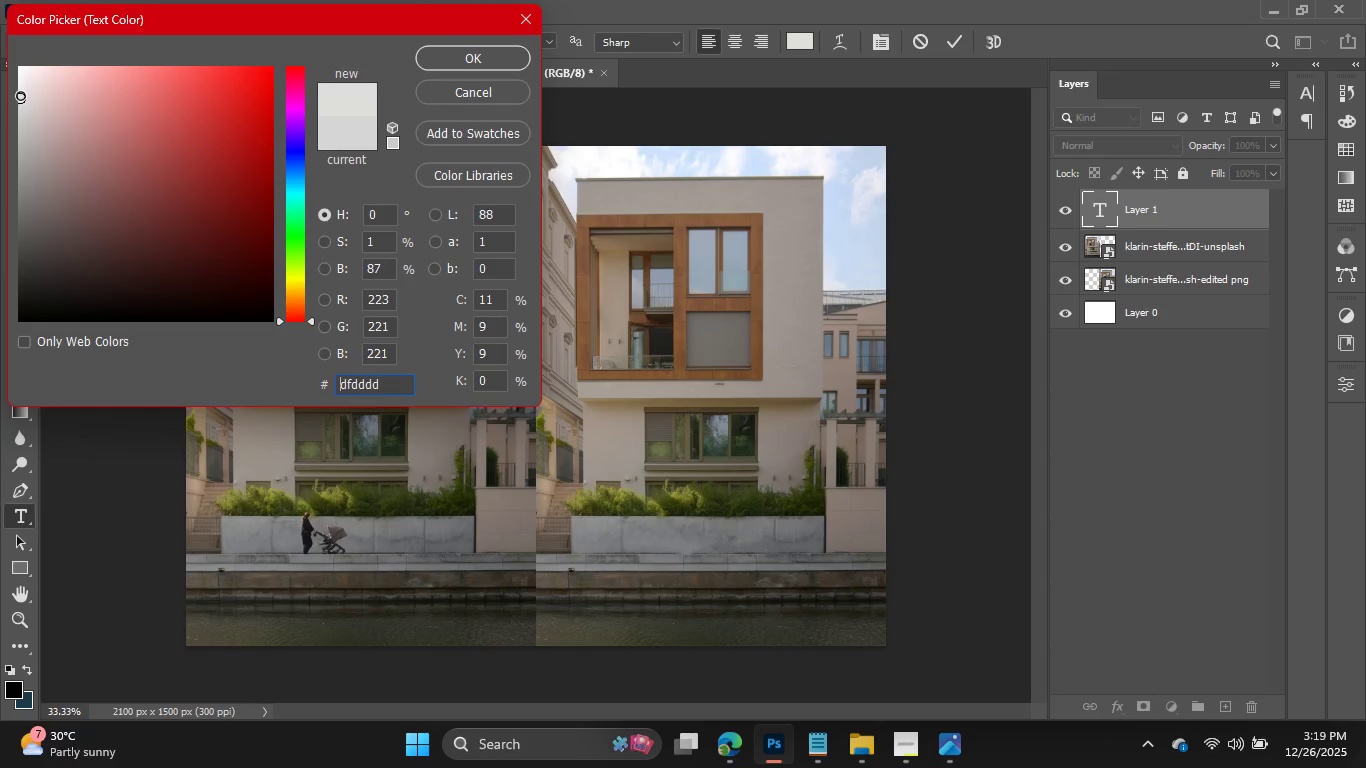 
left_click([20, 95])
 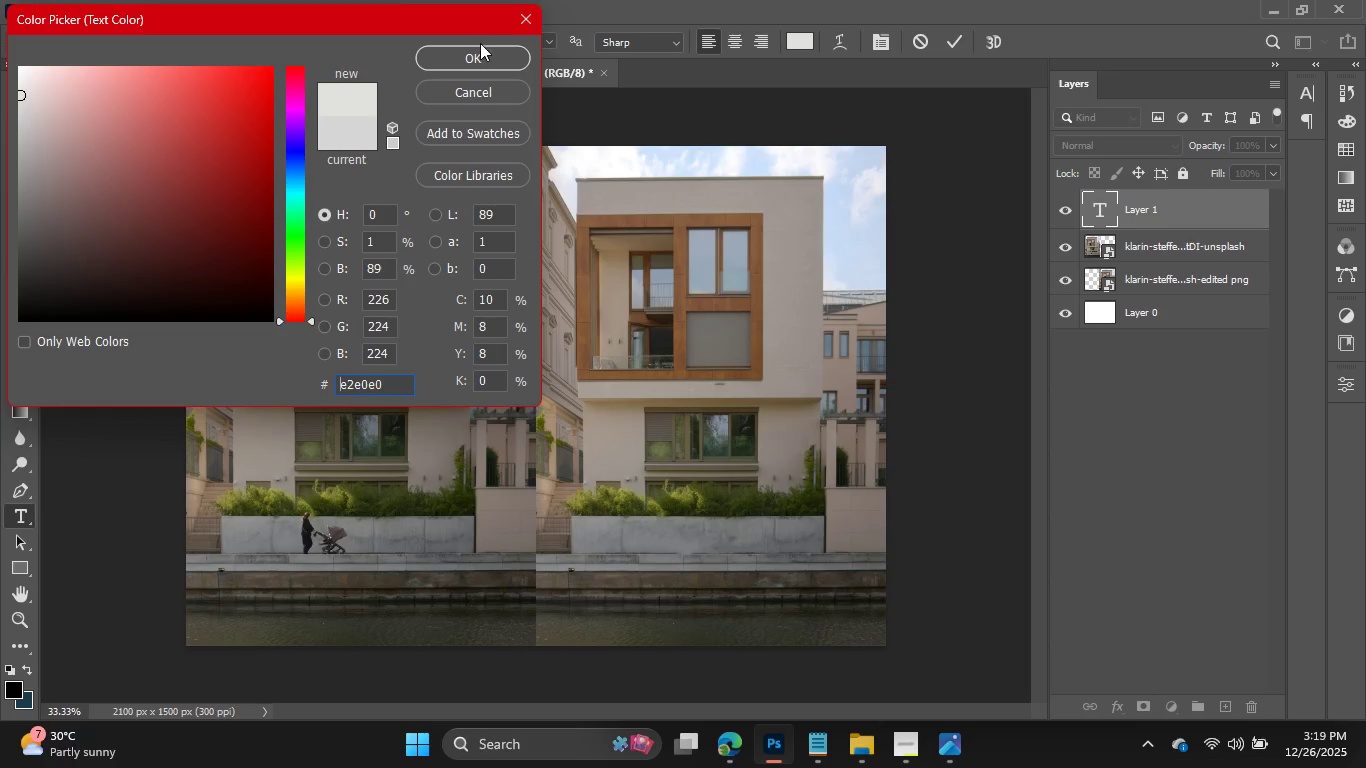 
left_click([480, 47])
 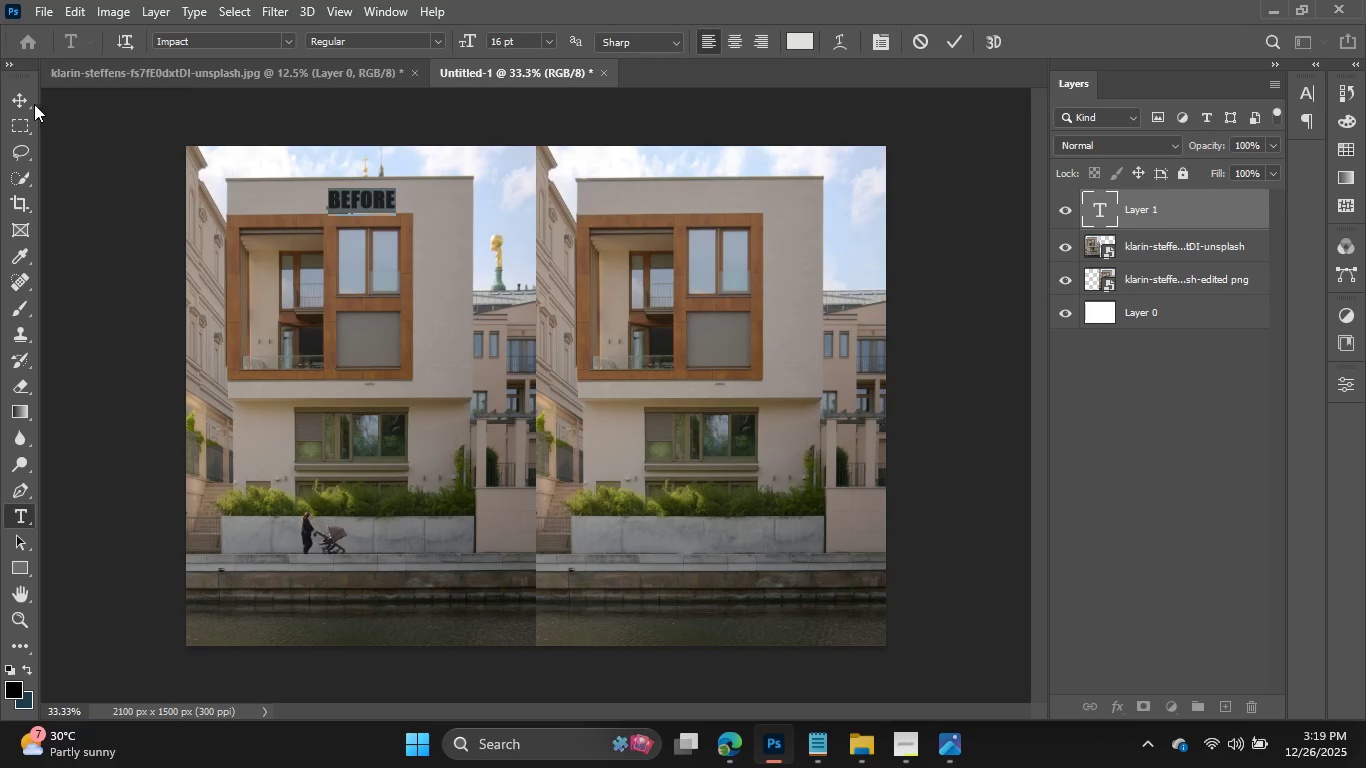 
left_click([18, 101])
 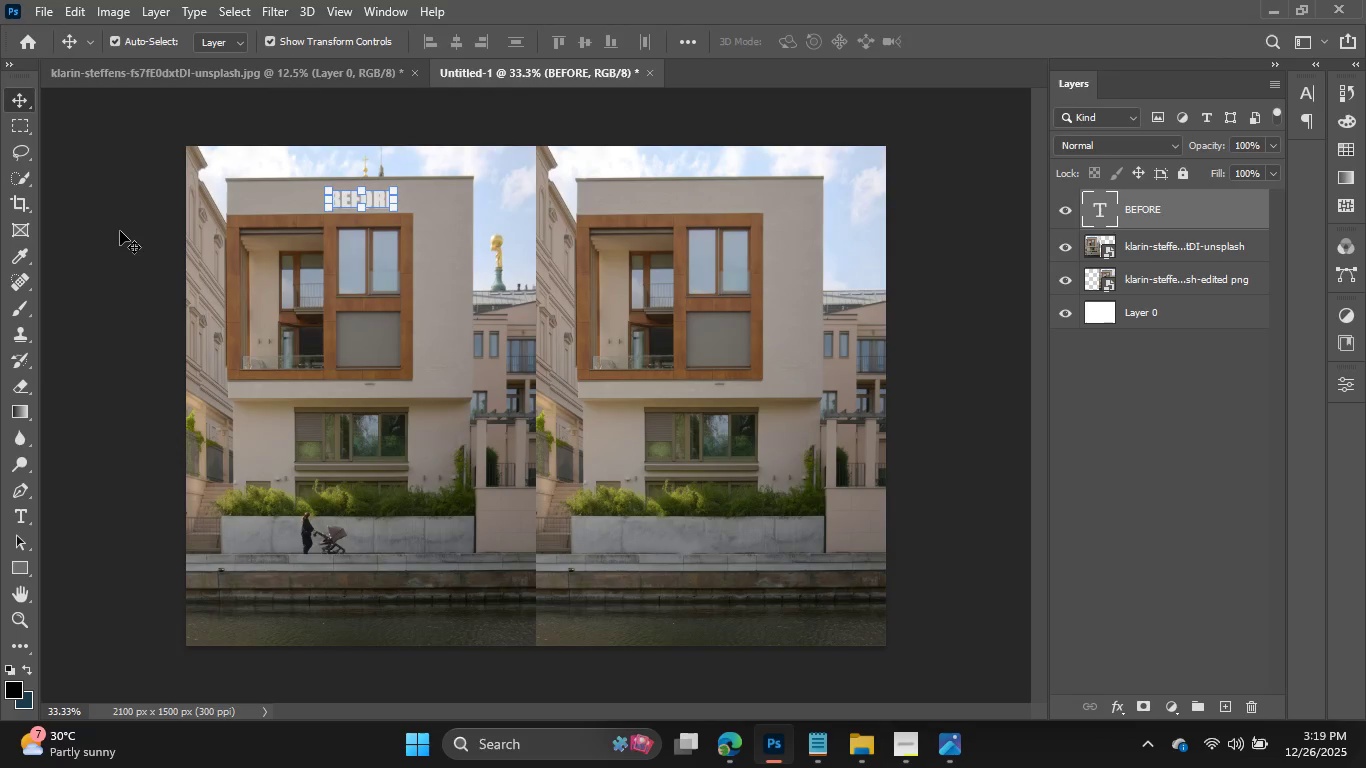 
left_click([121, 231])
 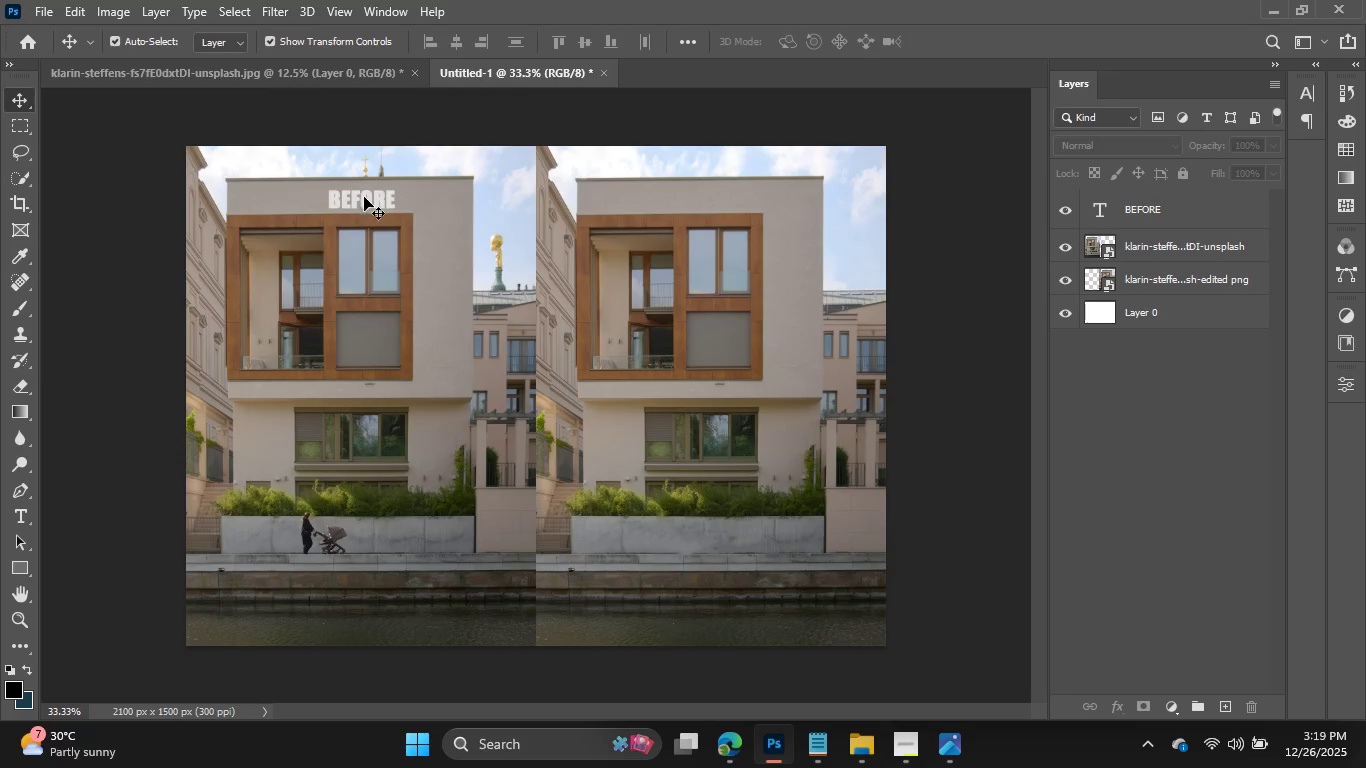 
left_click_drag(start_coordinate=[364, 198], to_coordinate=[274, 196])
 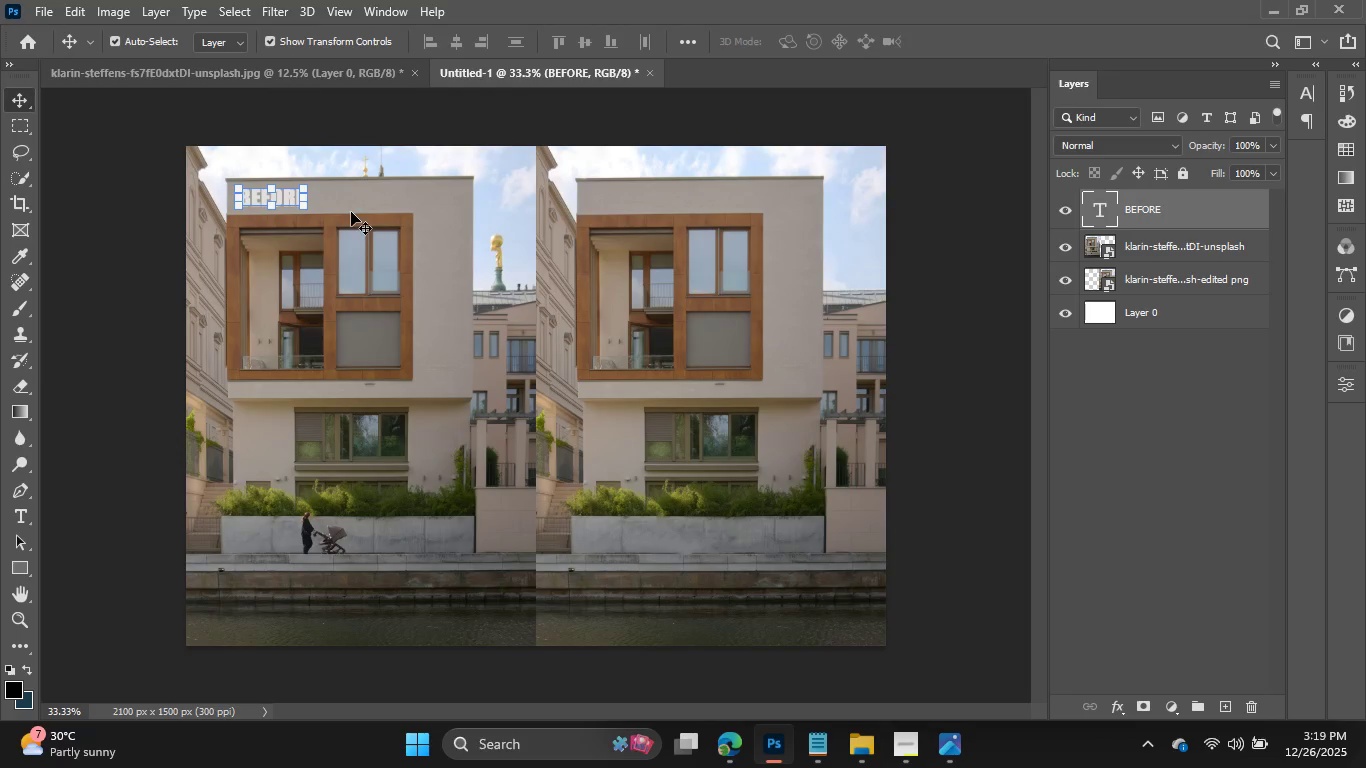 
key(Control+C)
 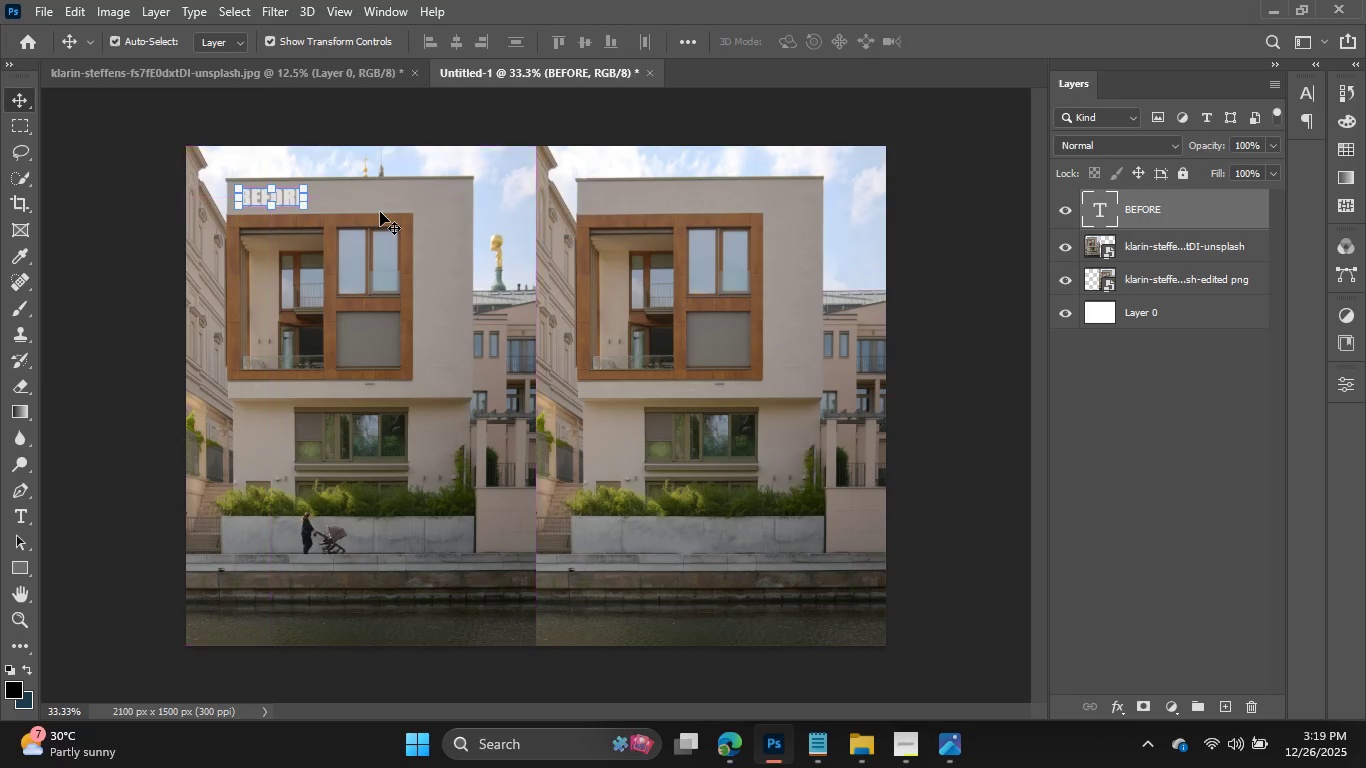 
key(Control+V)
 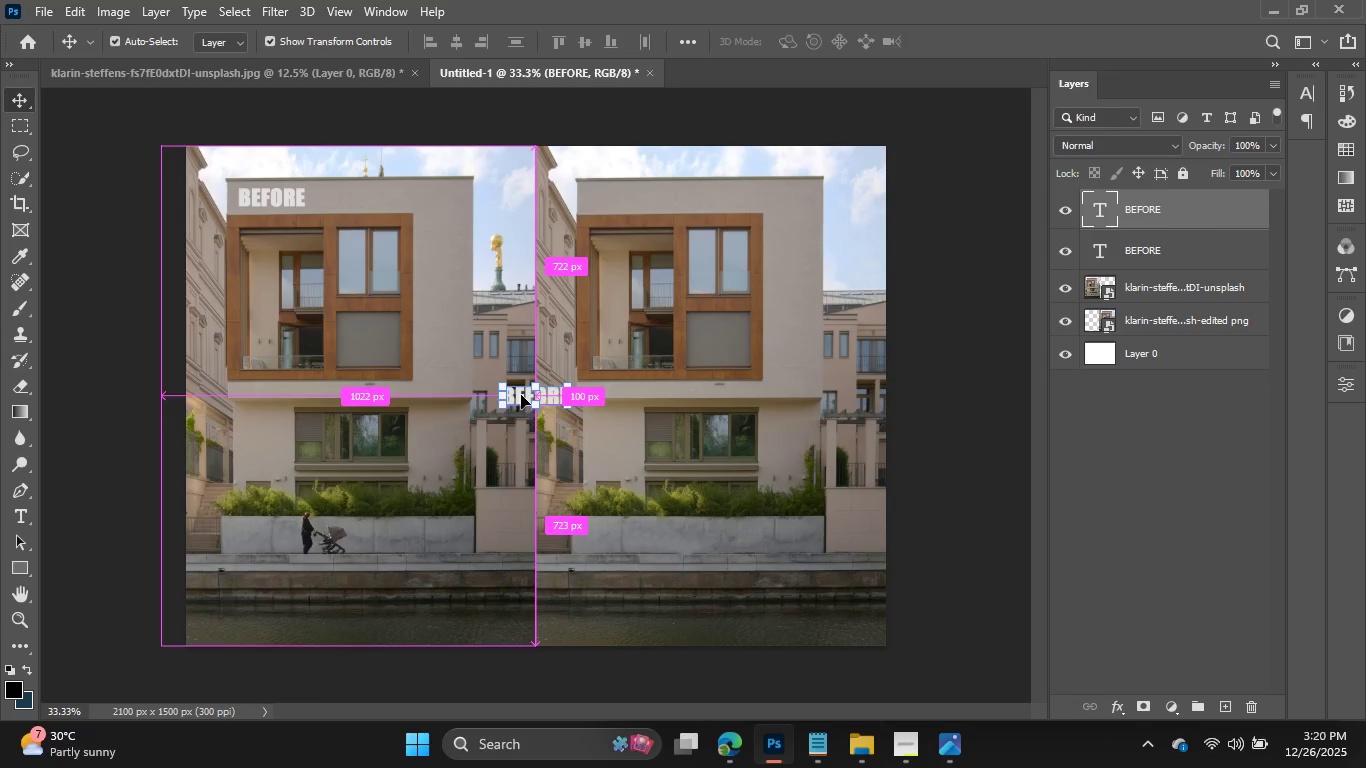 
double_click([521, 395])
 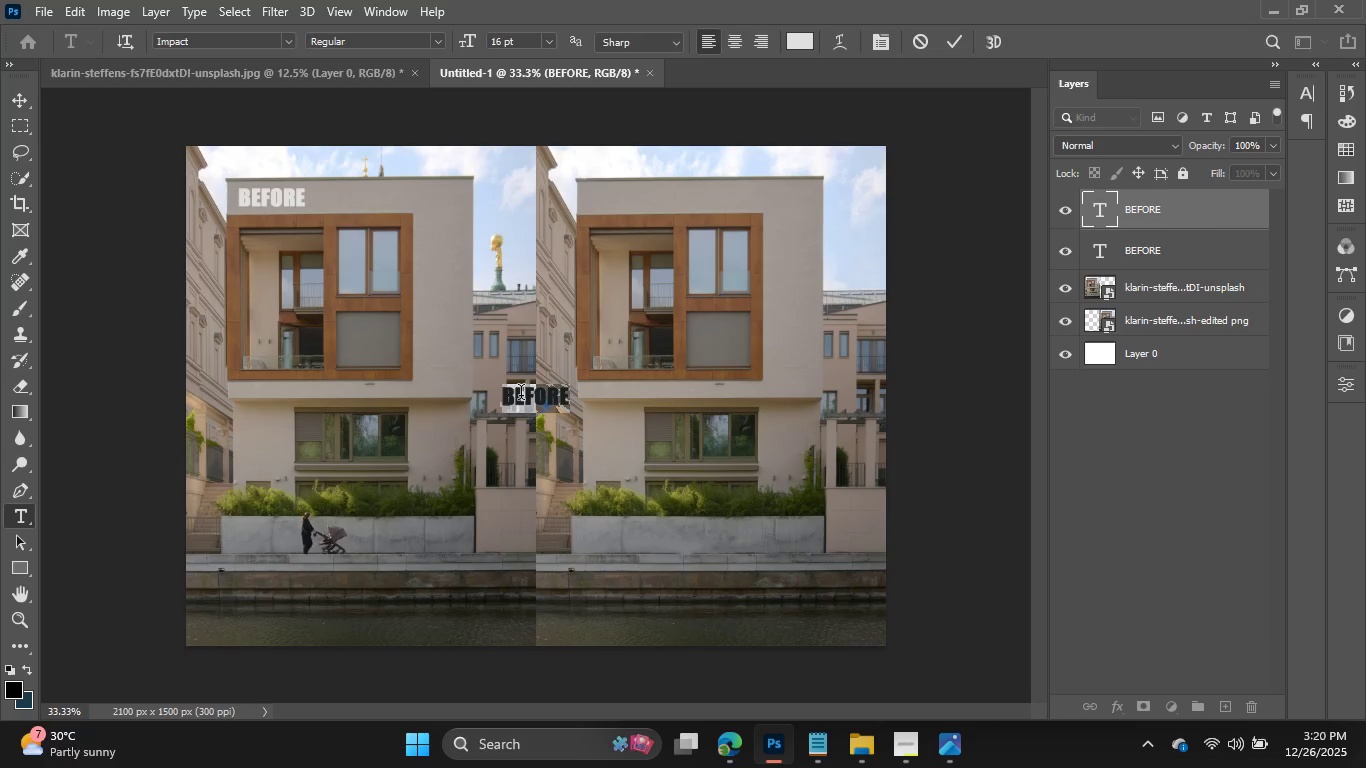 
type(AFTER)
 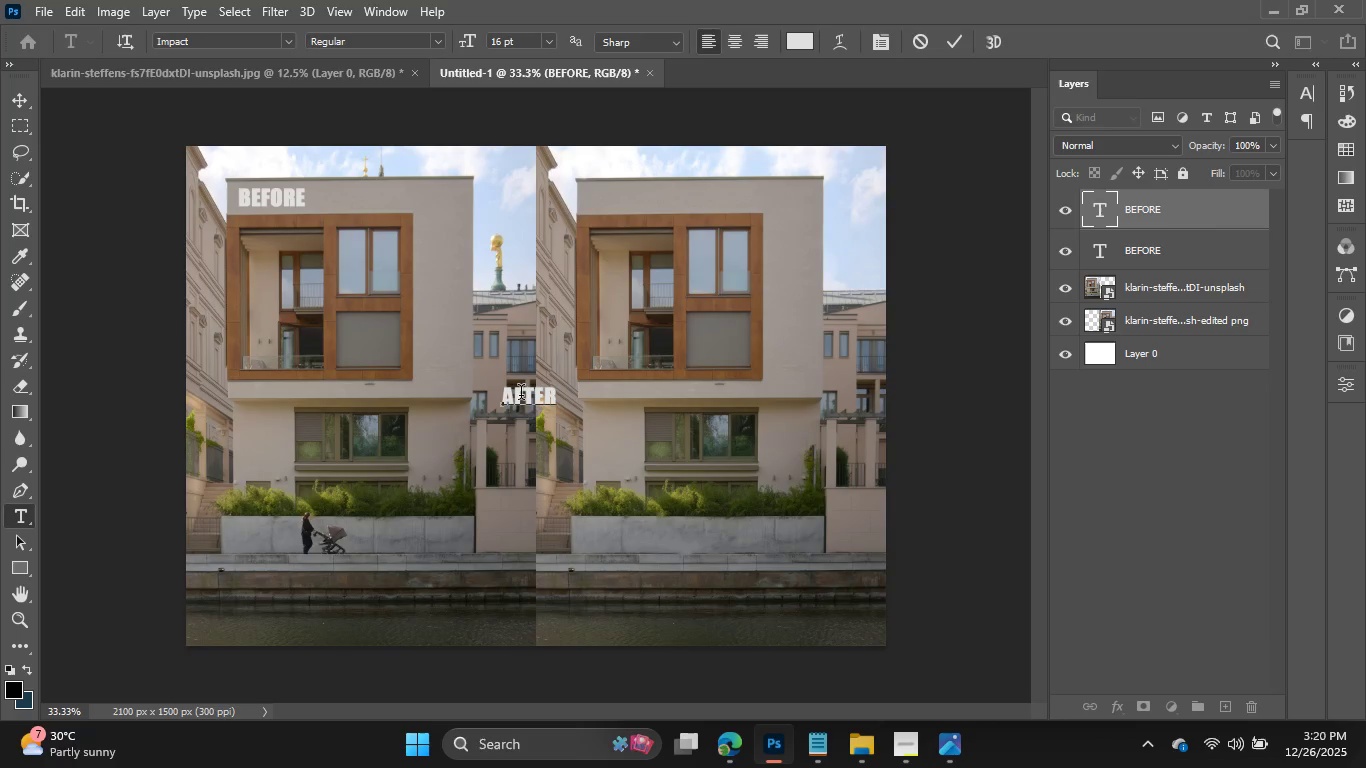 
wait(7.84)
 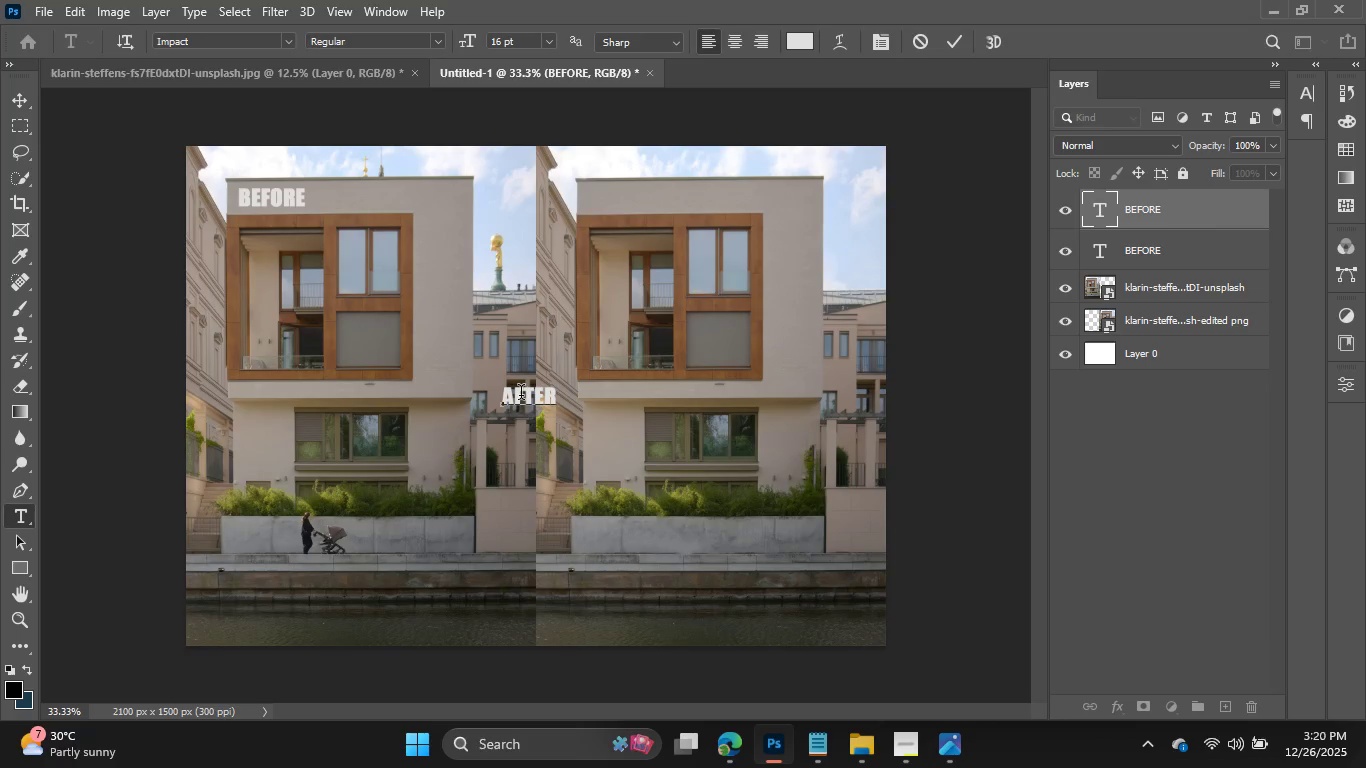 
left_click([21, 97])
 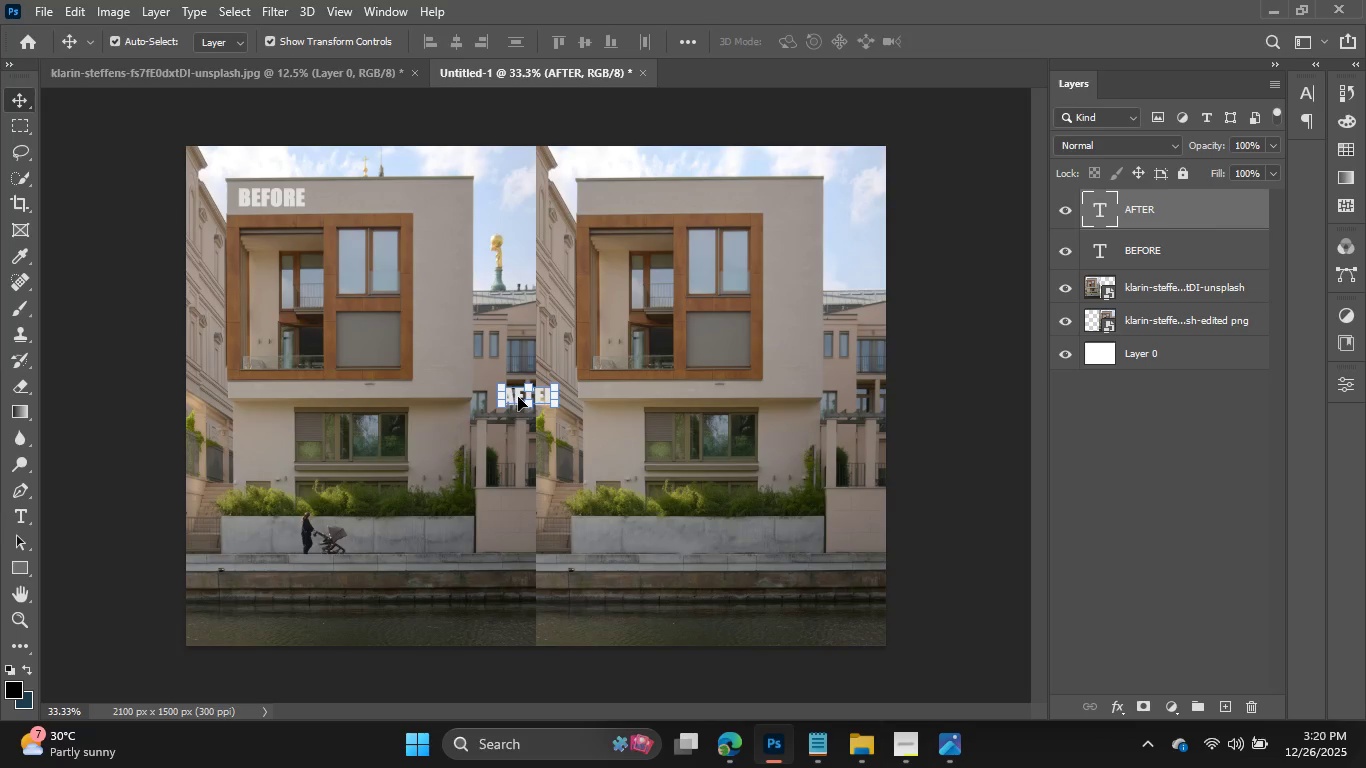 
left_click_drag(start_coordinate=[516, 393], to_coordinate=[599, 199])
 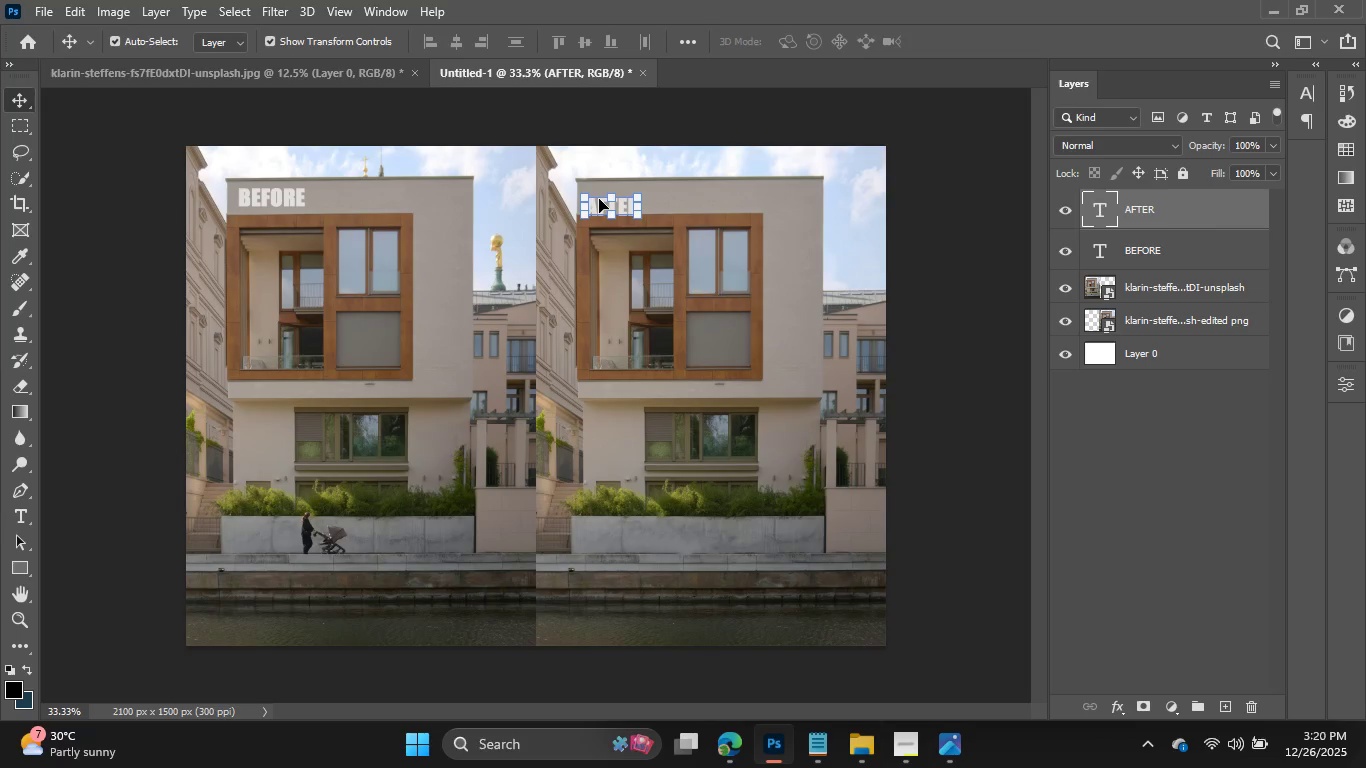 
key(ArrowUp)
 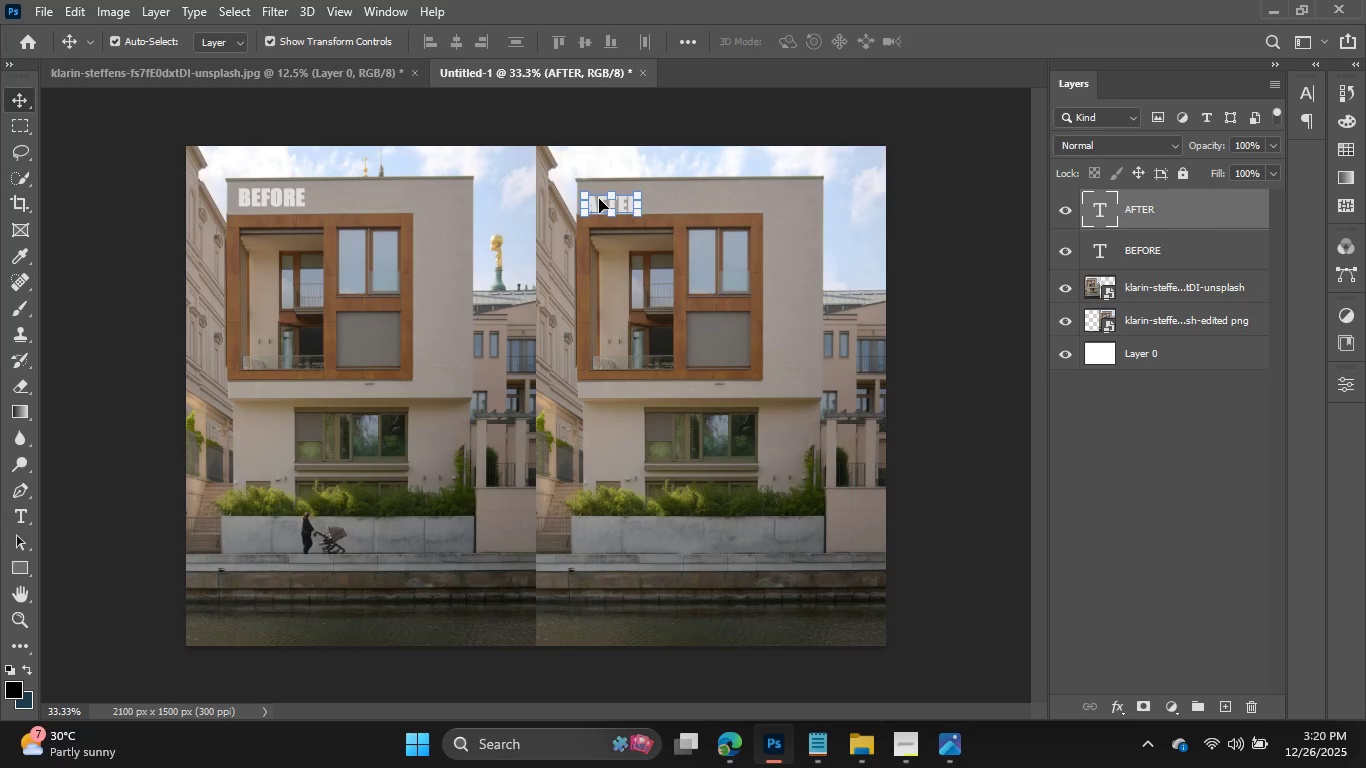 
key(ArrowUp)
 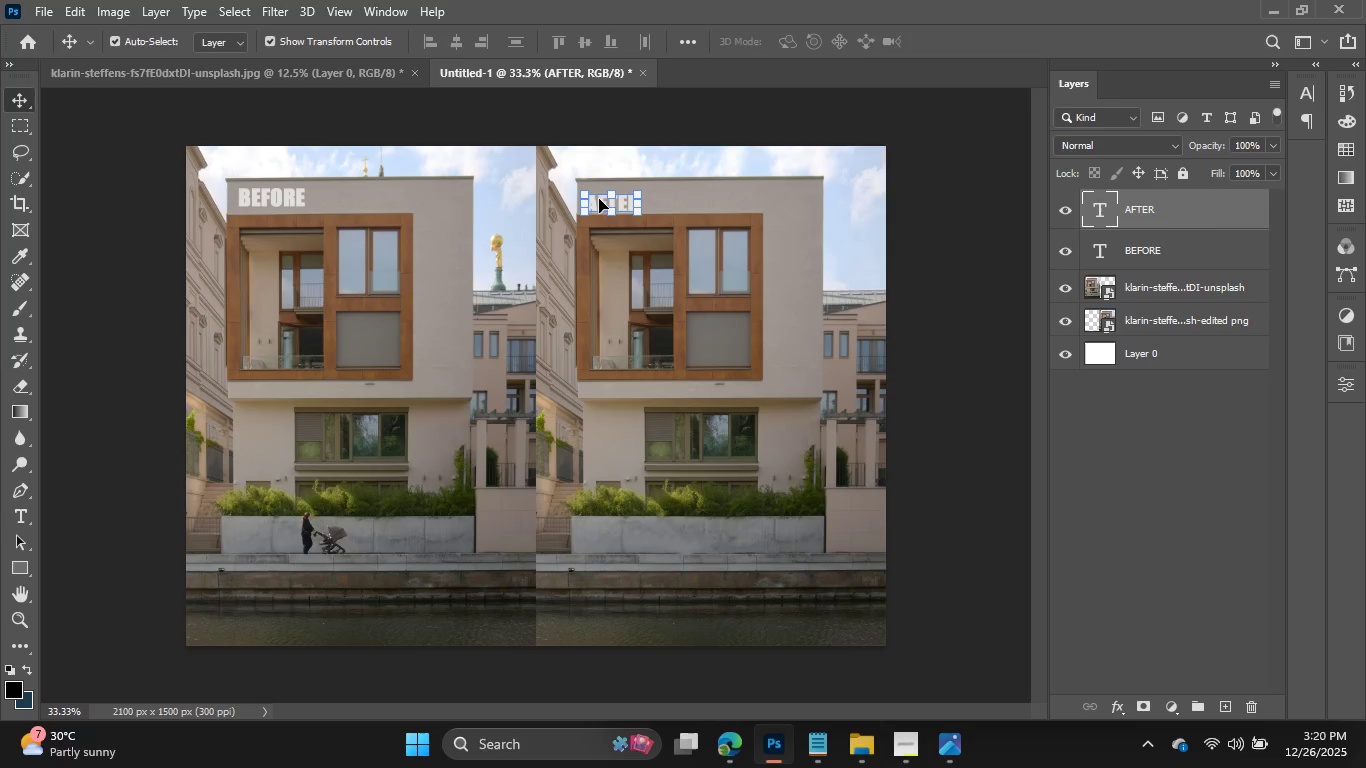 
key(ArrowUp)
 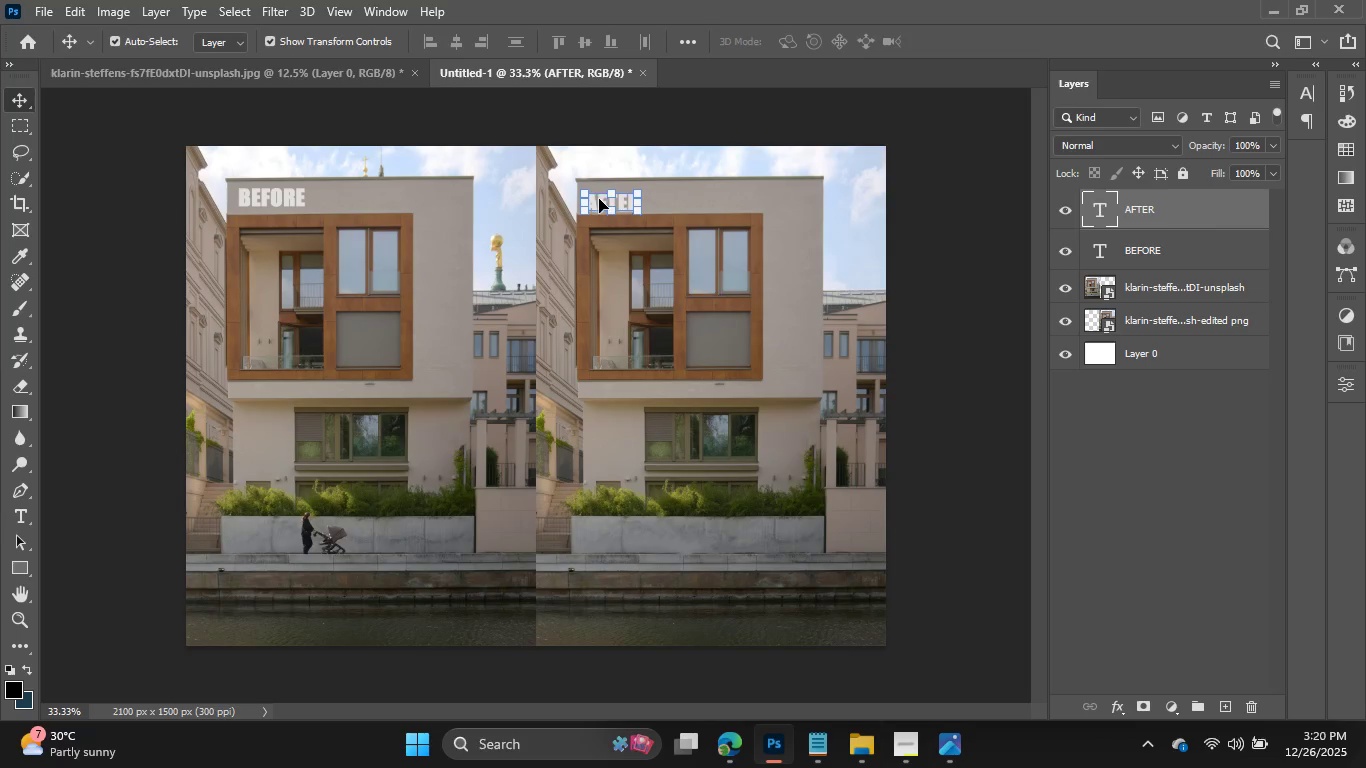 
key(ArrowUp)
 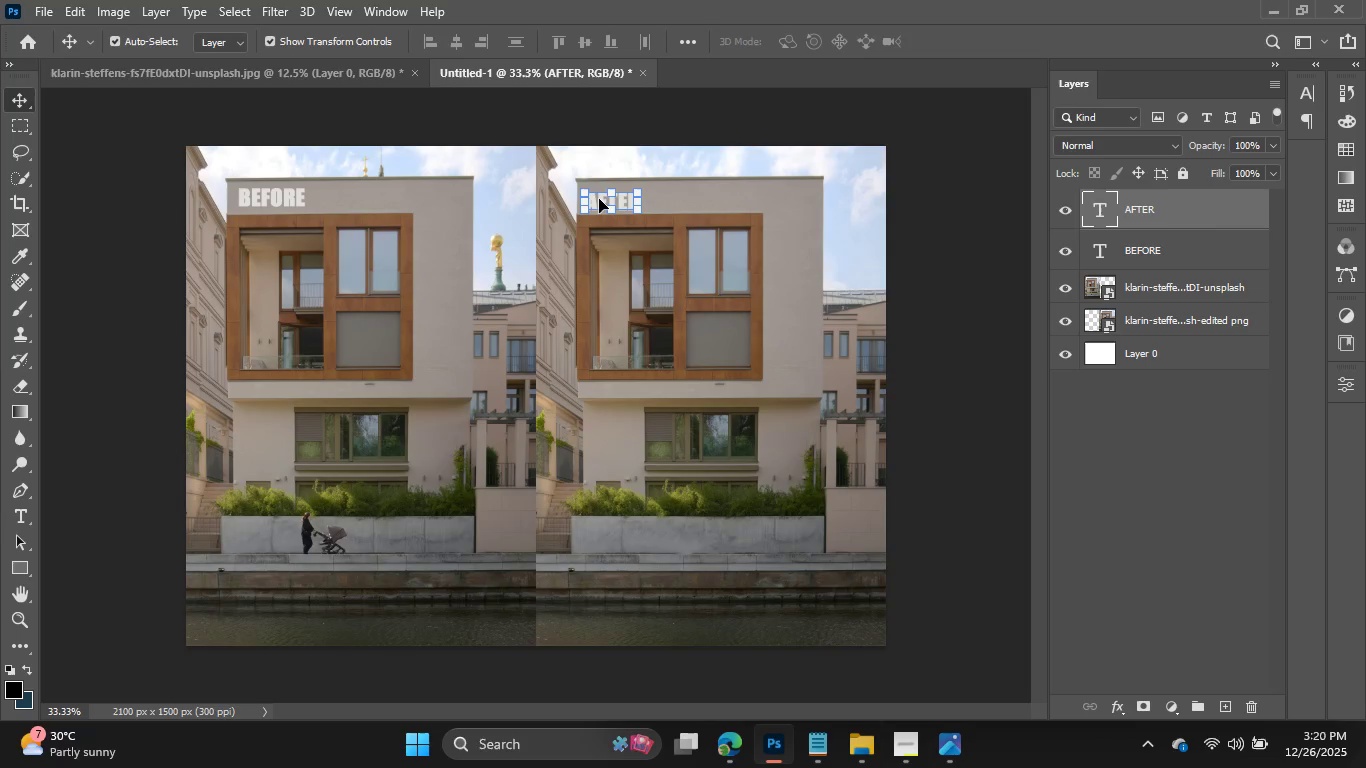 
key(ArrowUp)
 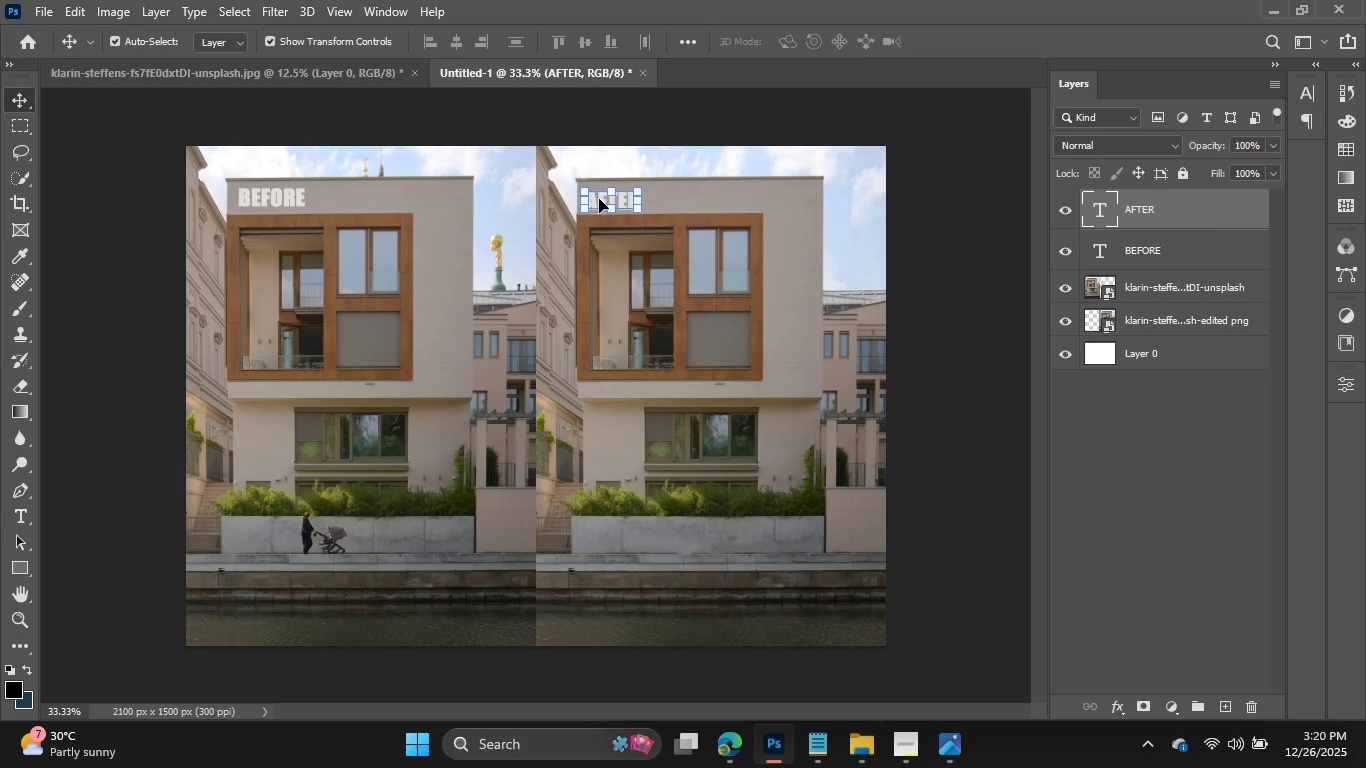 
key(ArrowUp)
 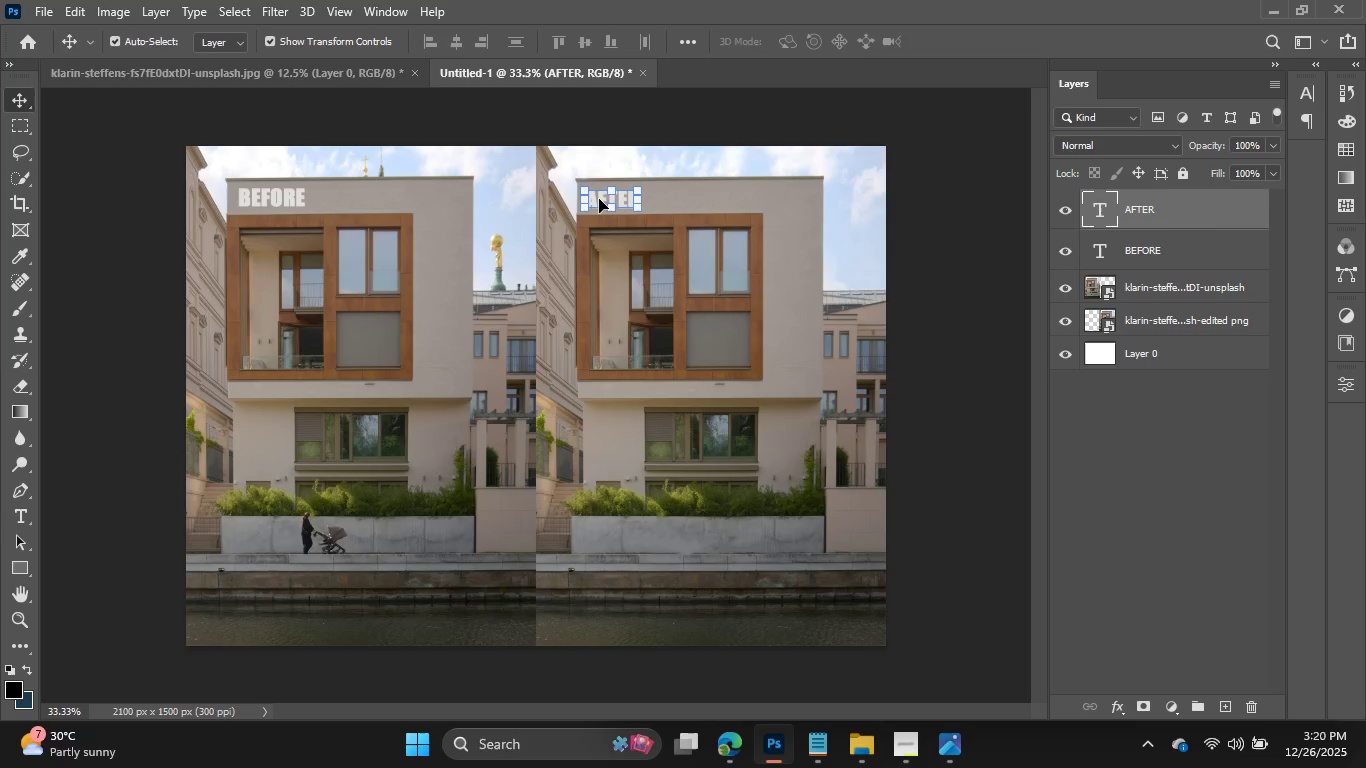 
key(ArrowUp)
 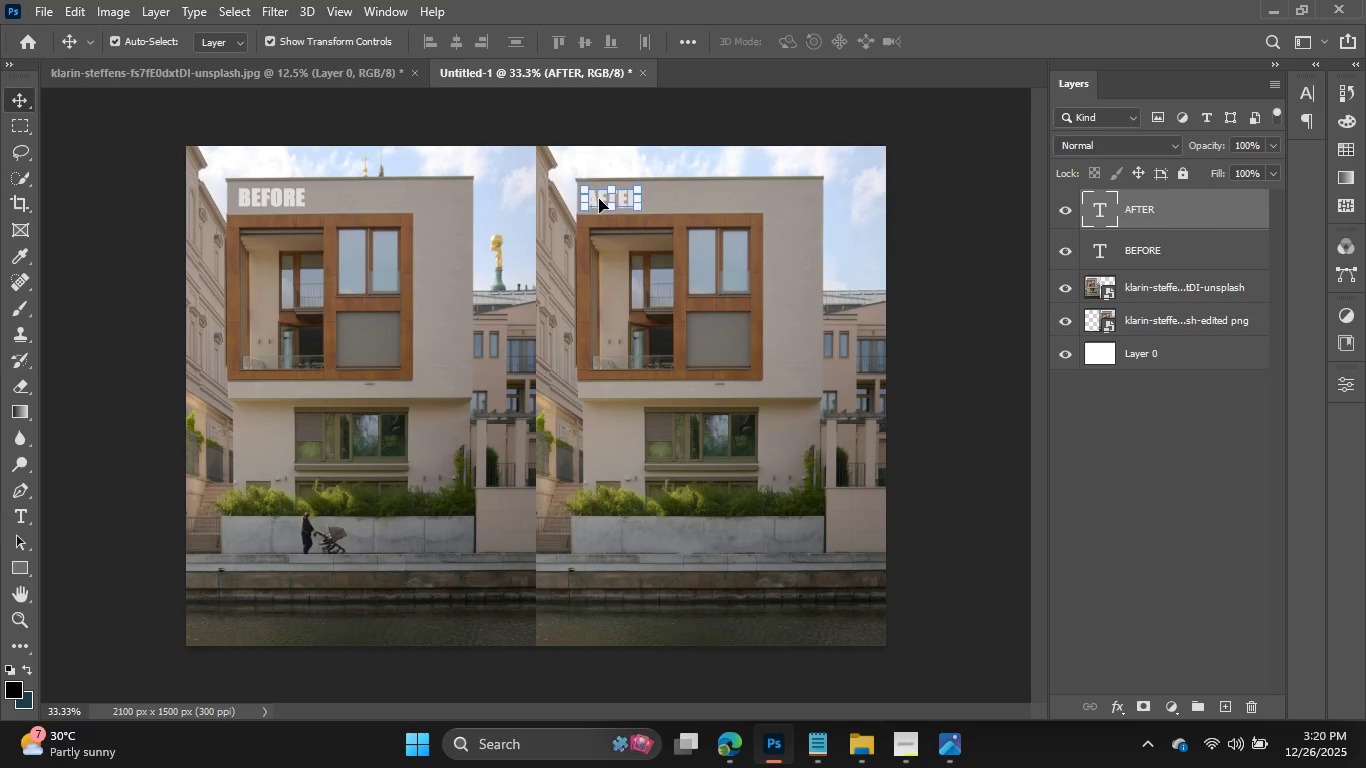 
key(ArrowUp)
 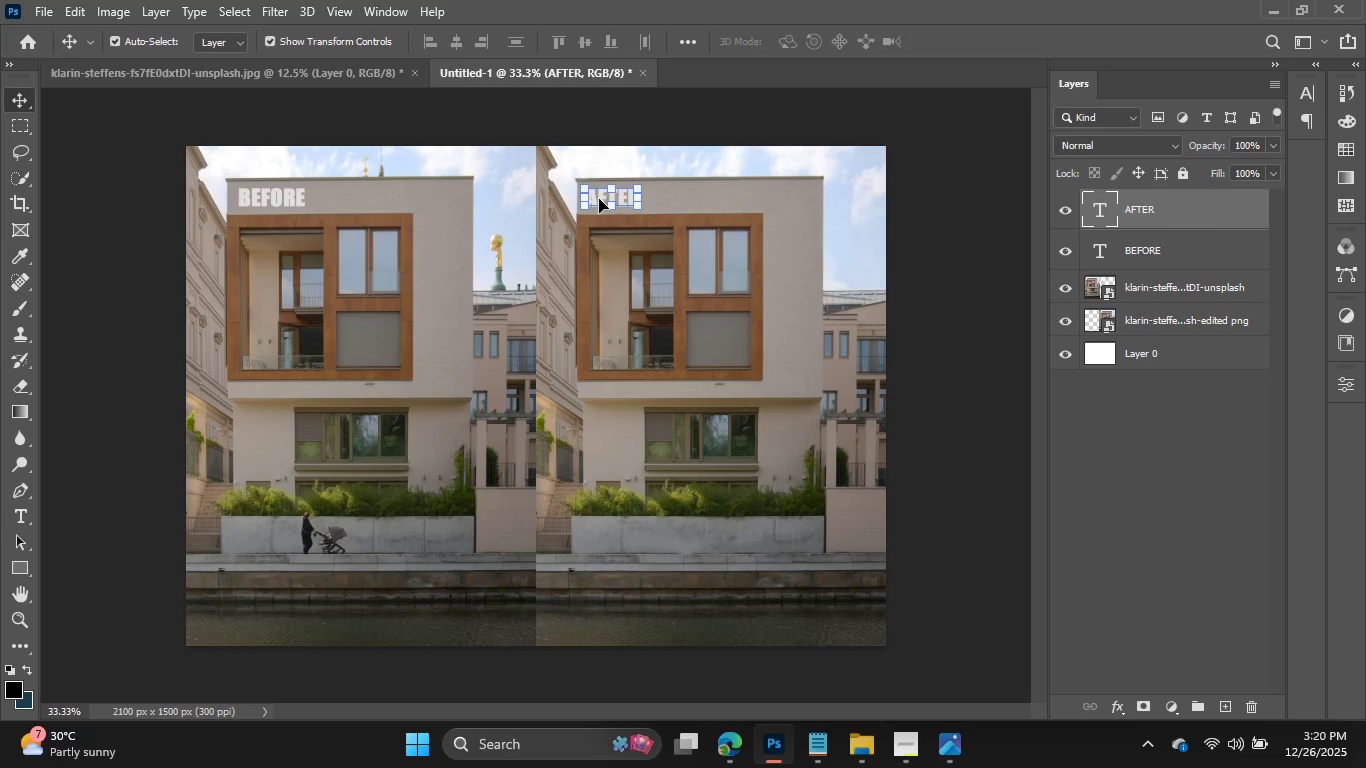 
key(ArrowUp)
 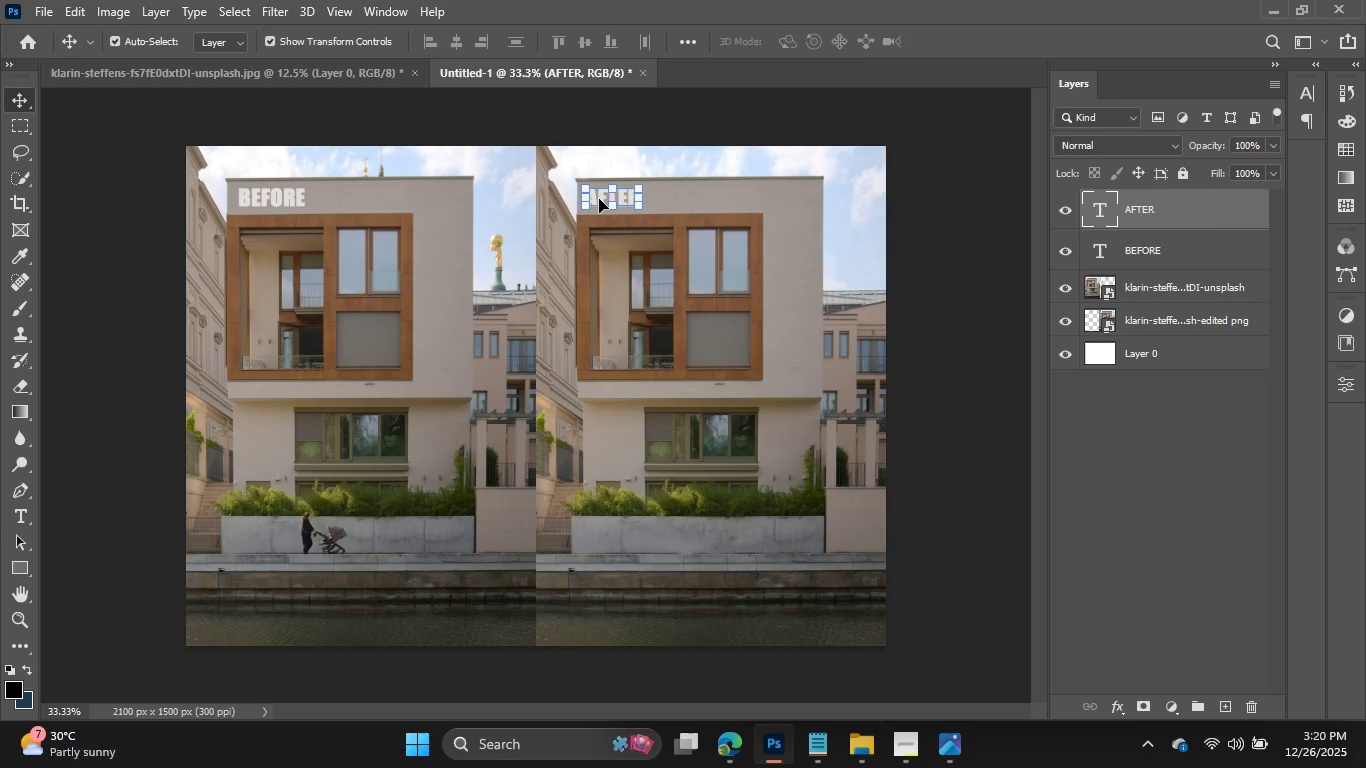 
key(ArrowRight)
 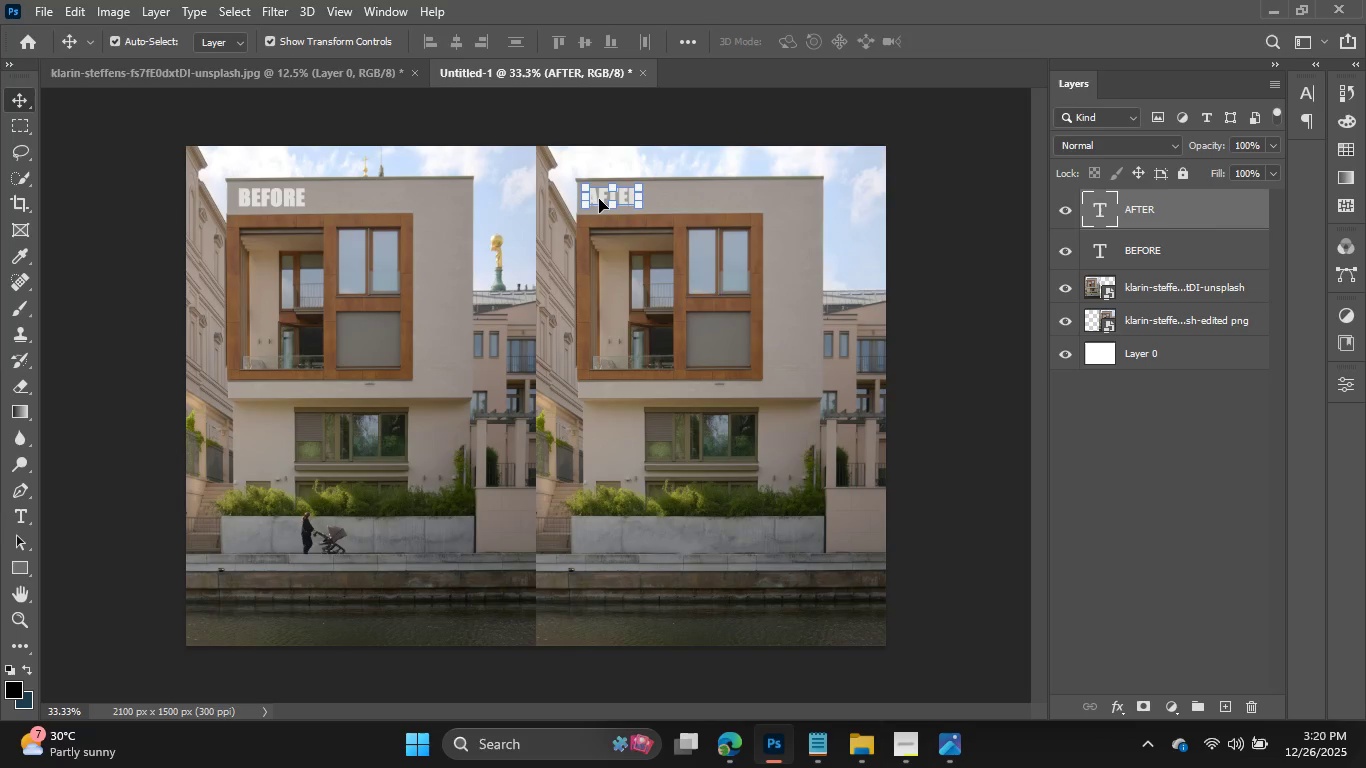 
key(ArrowUp)
 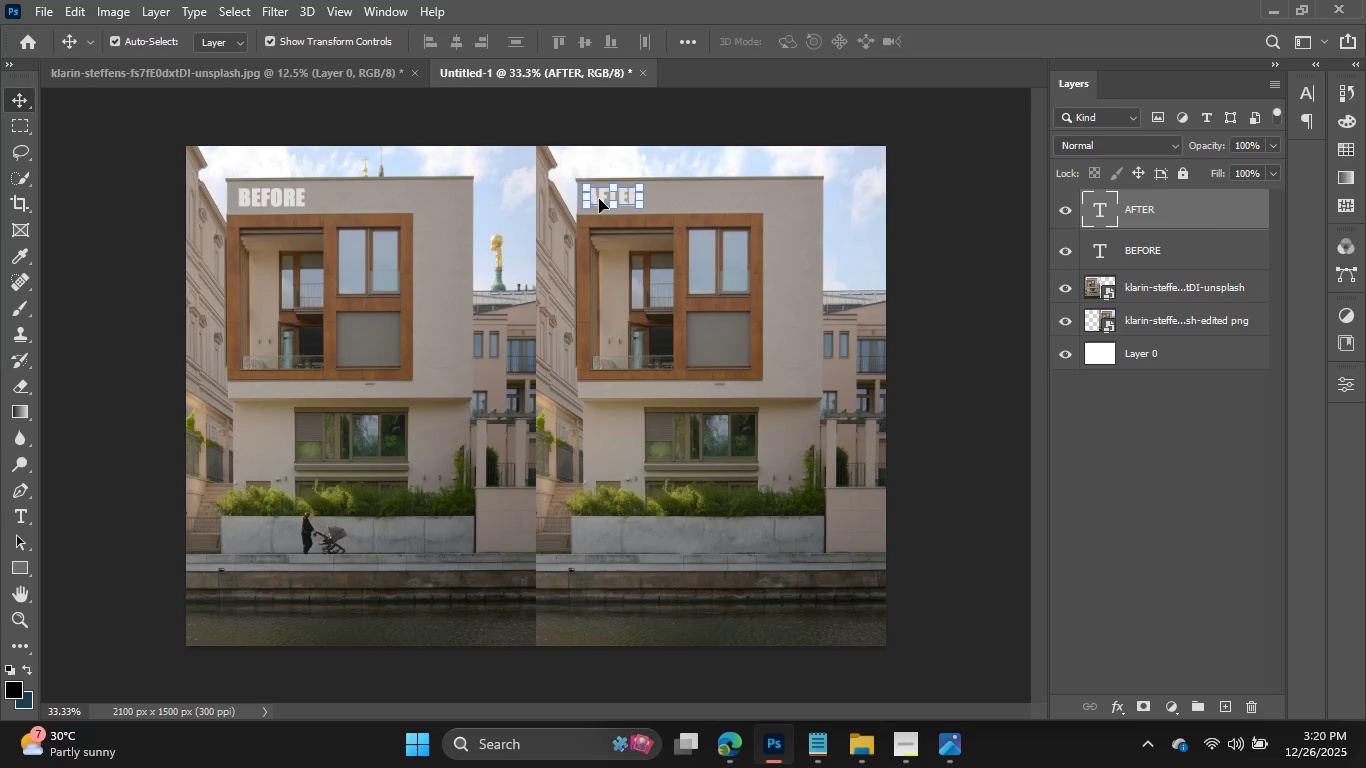 
key(ArrowRight)
 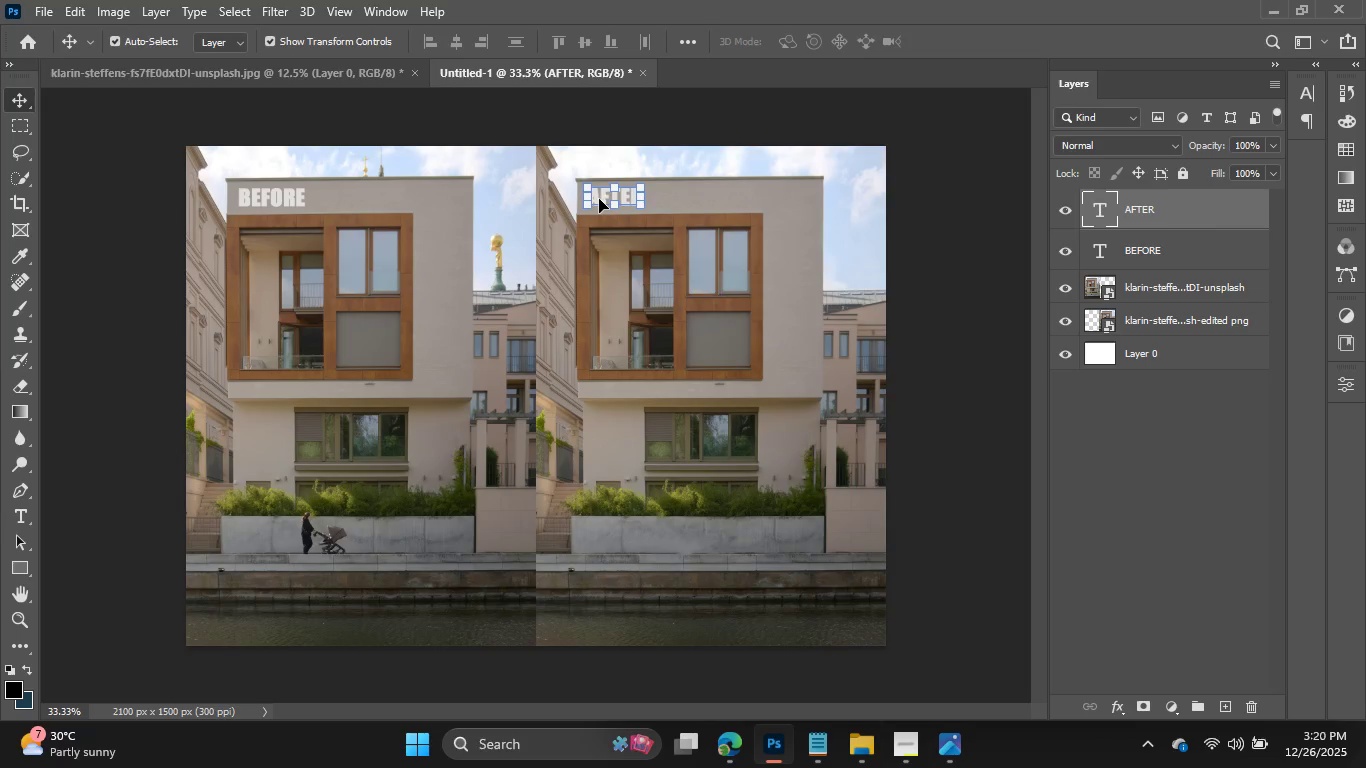 
key(ArrowRight)
 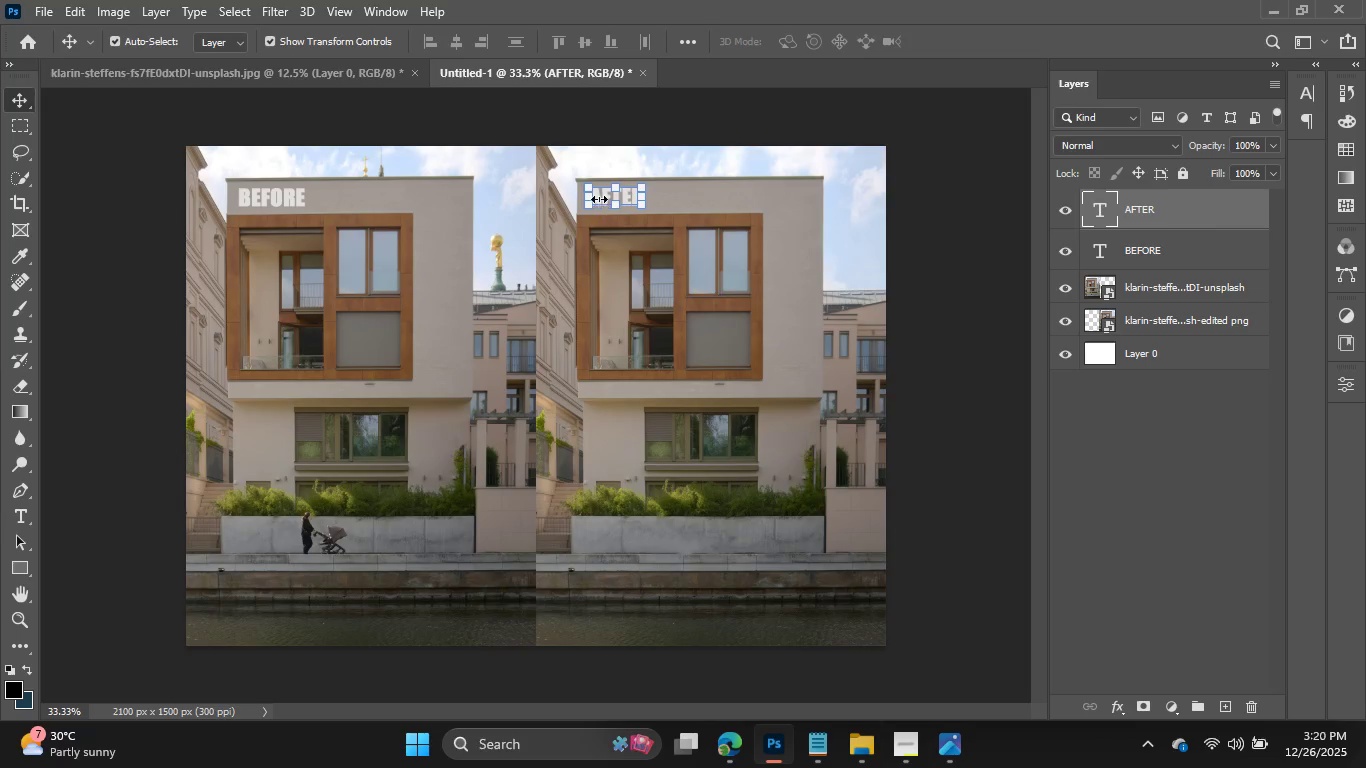 
key(ArrowRight)
 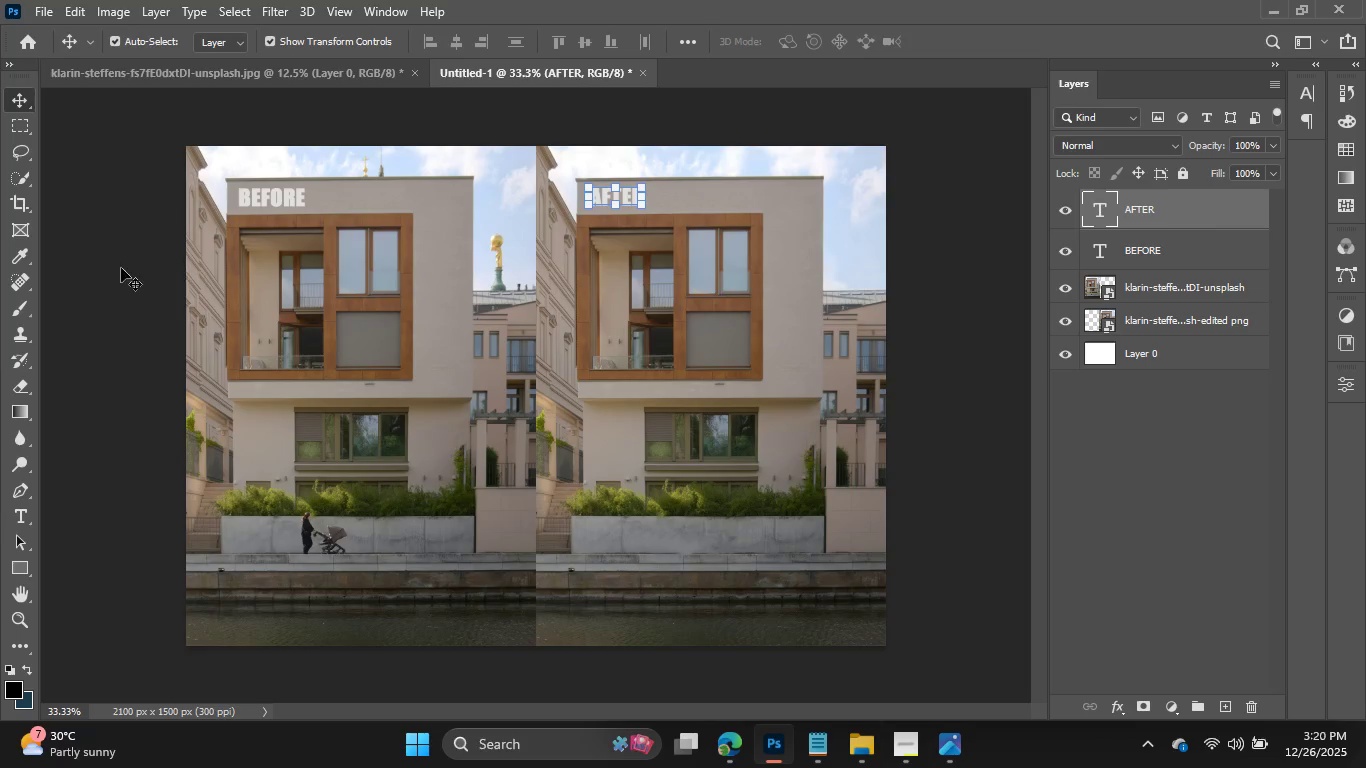 
left_click([116, 262])
 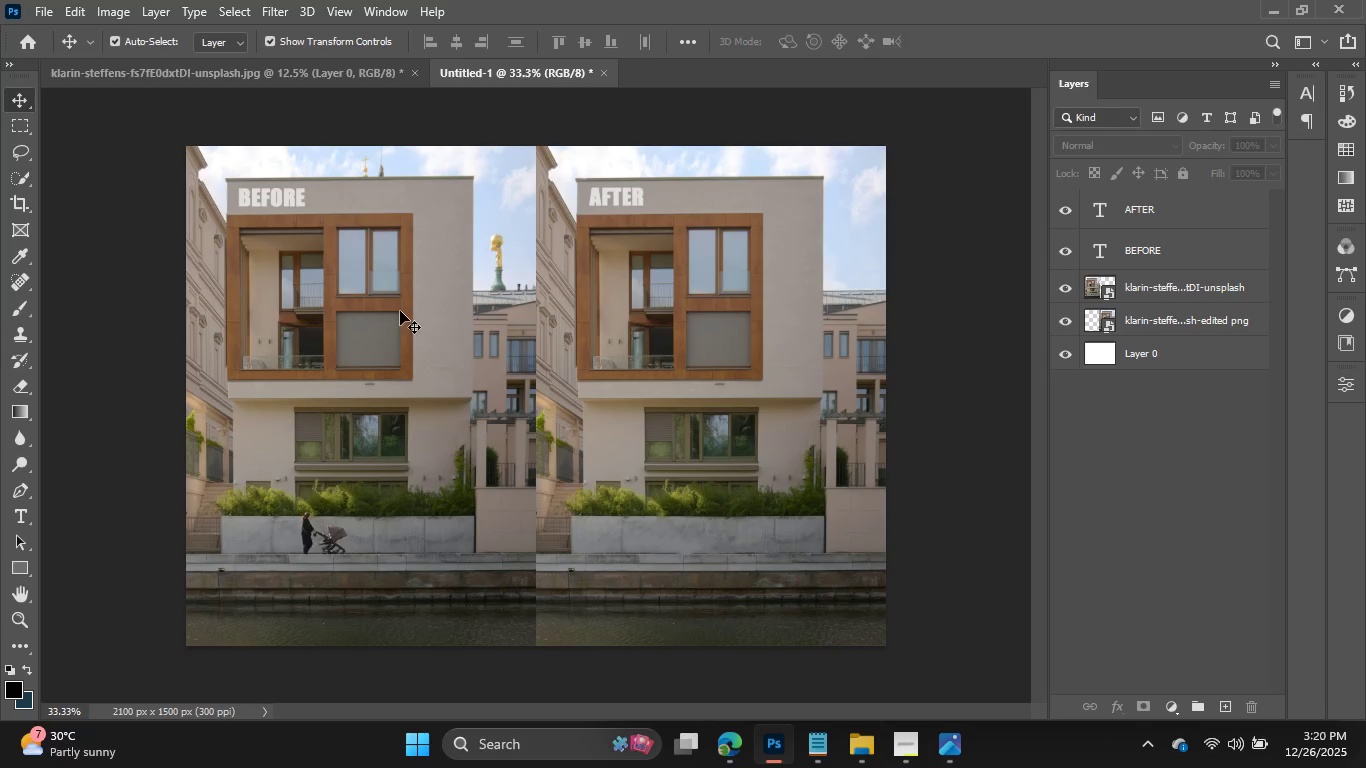 
wait(6.84)
 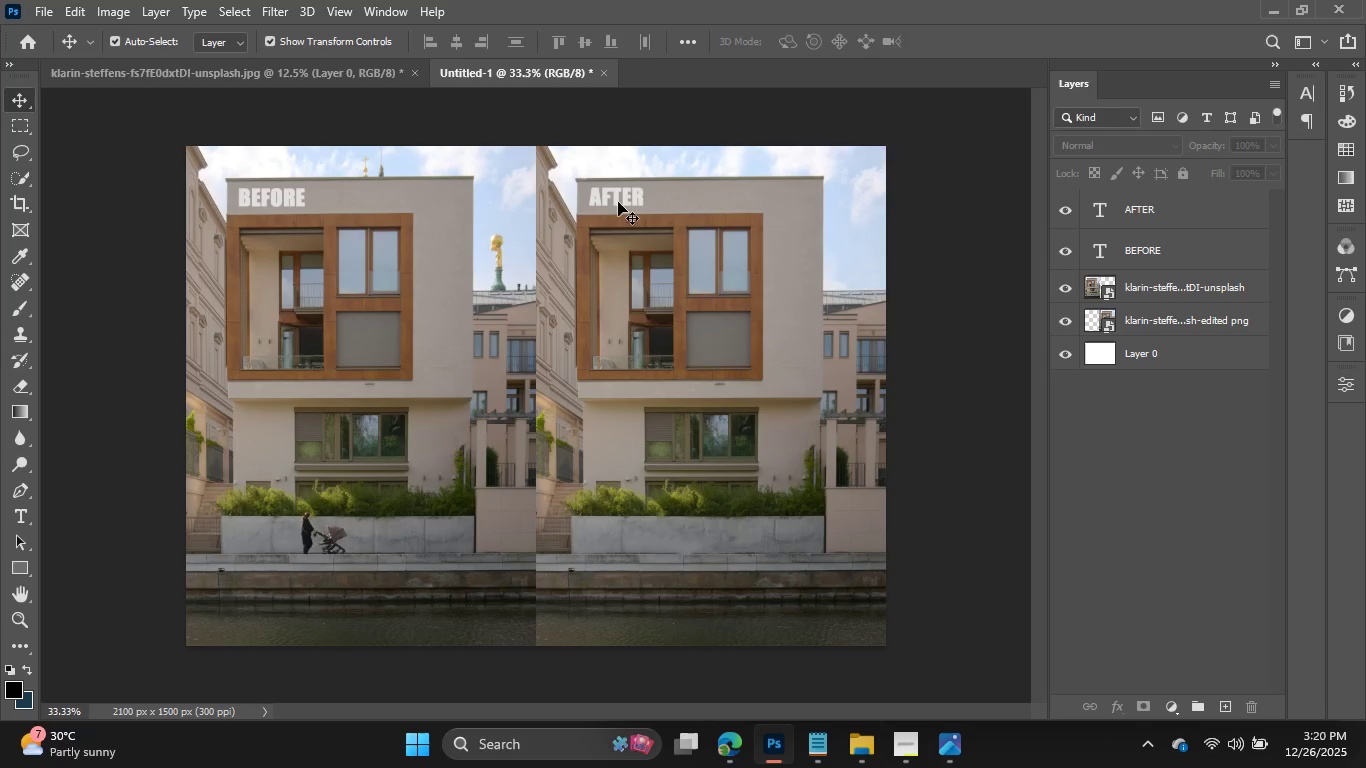 
left_click([38, 0])
 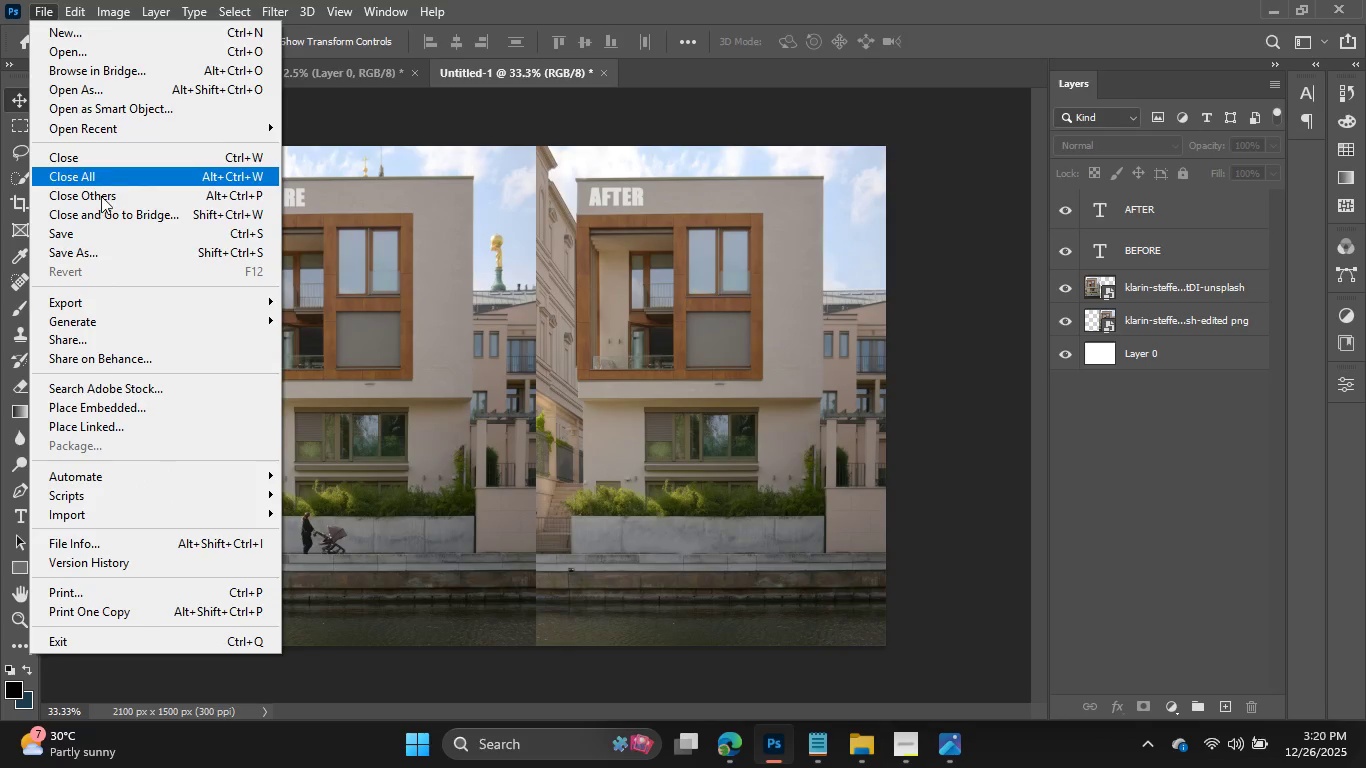 
mouse_move([147, 306])
 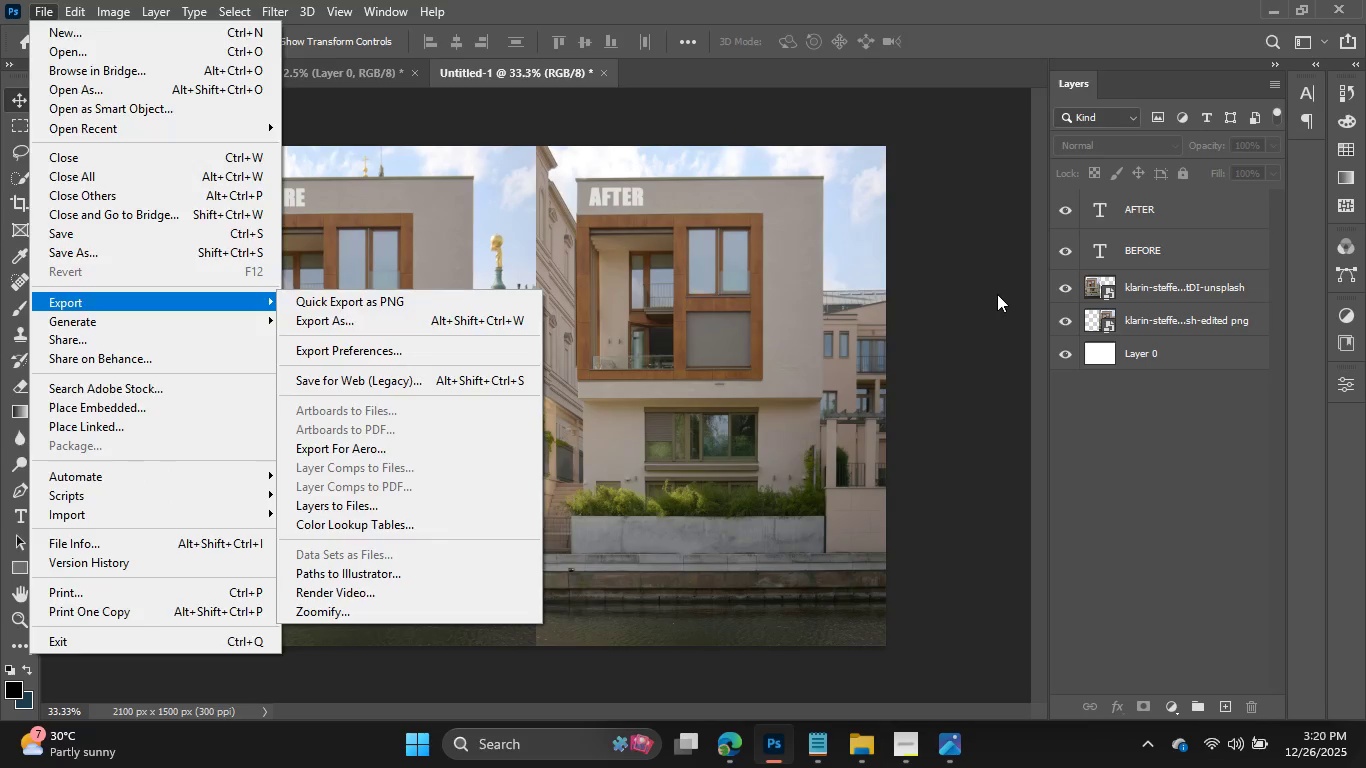 
left_click([997, 294])
 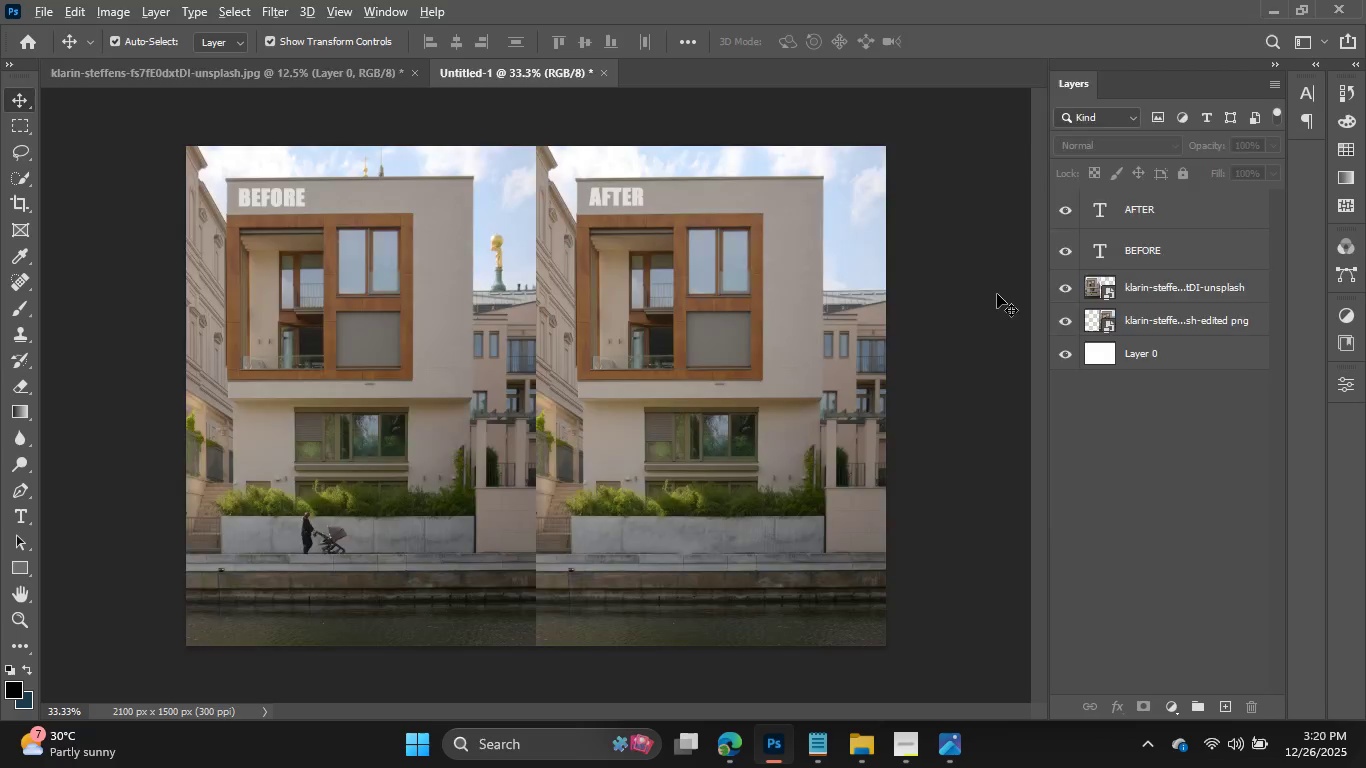 
key(Alt+Tab)
 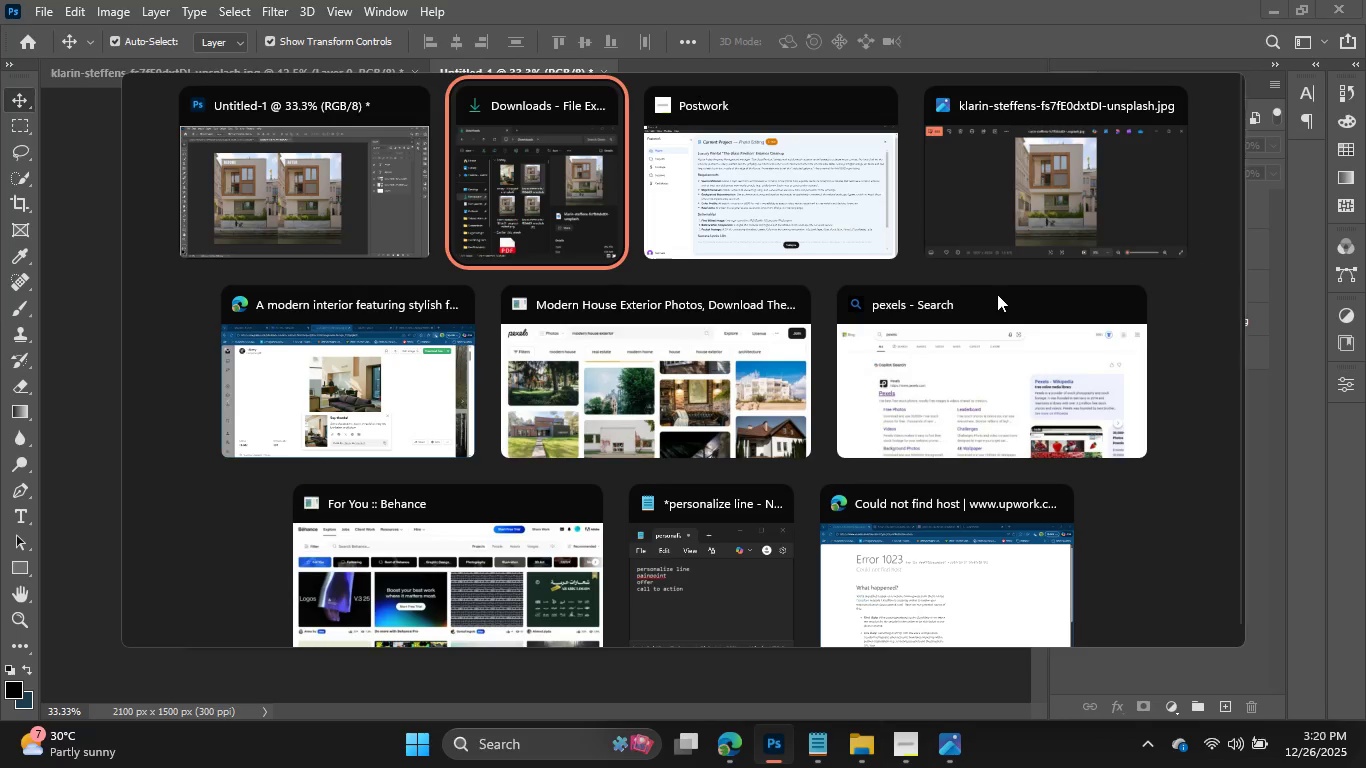 
key(Alt+Tab)